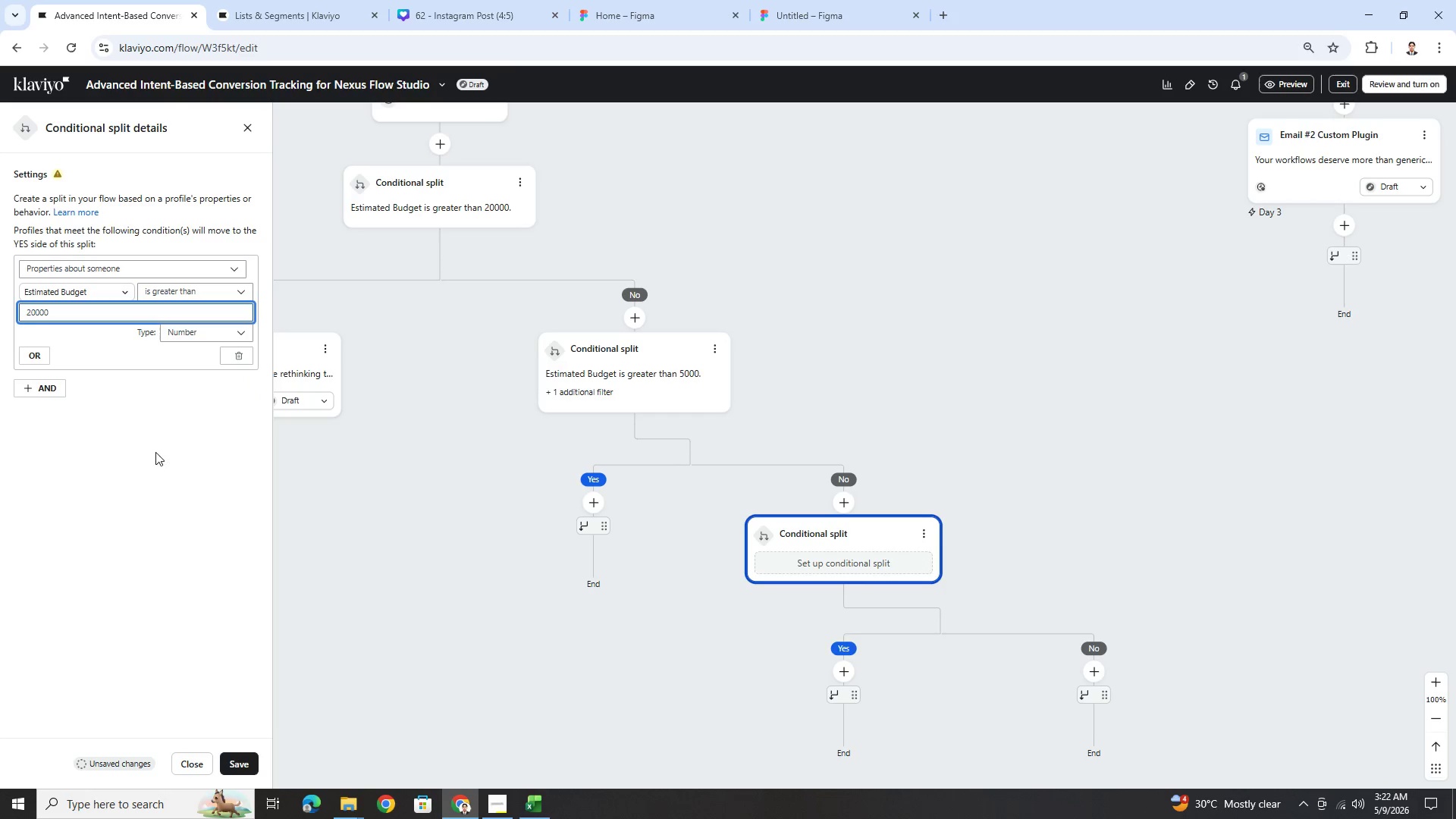 
left_click([246, 757])
 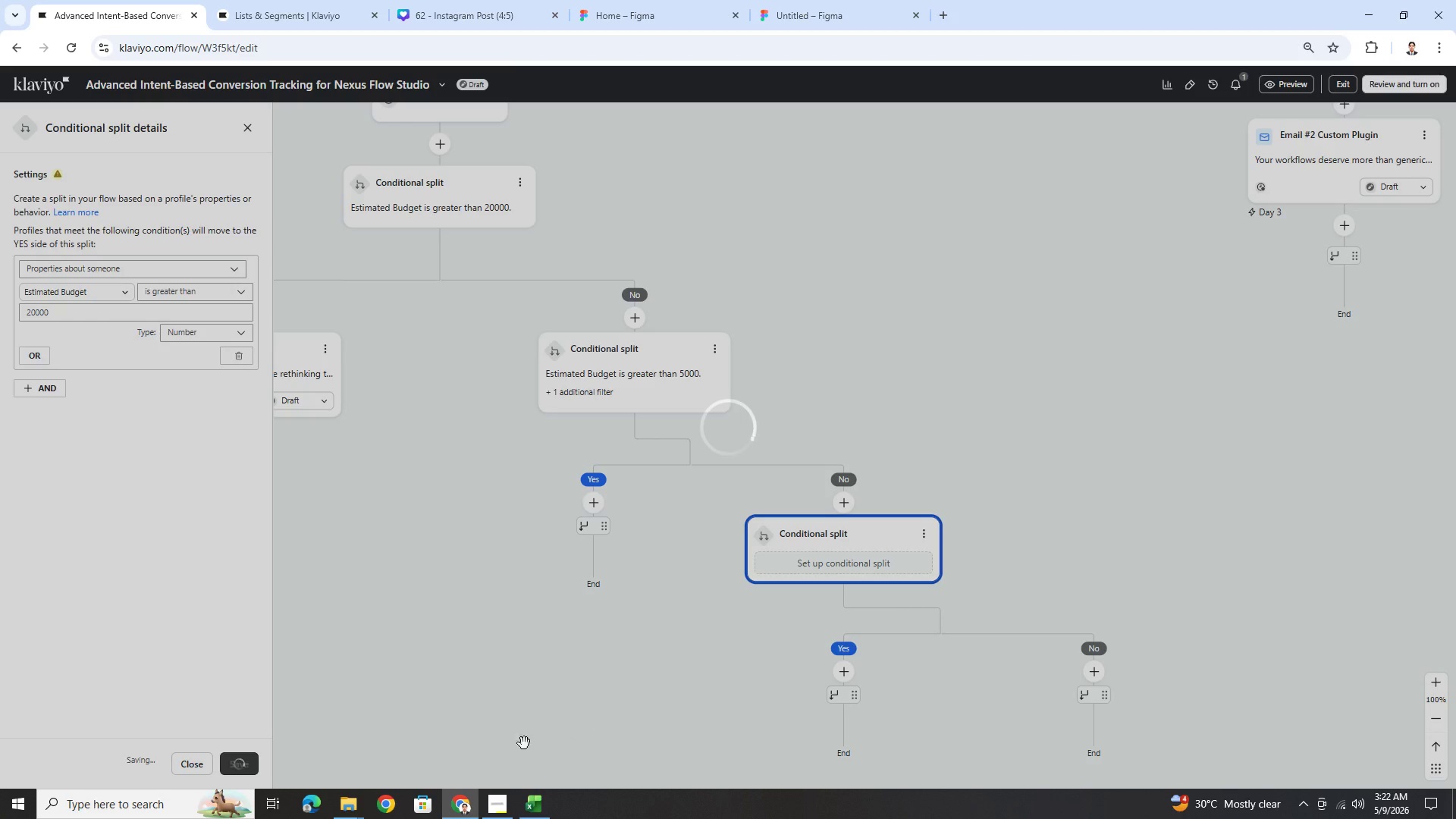 
left_click([530, 806])
 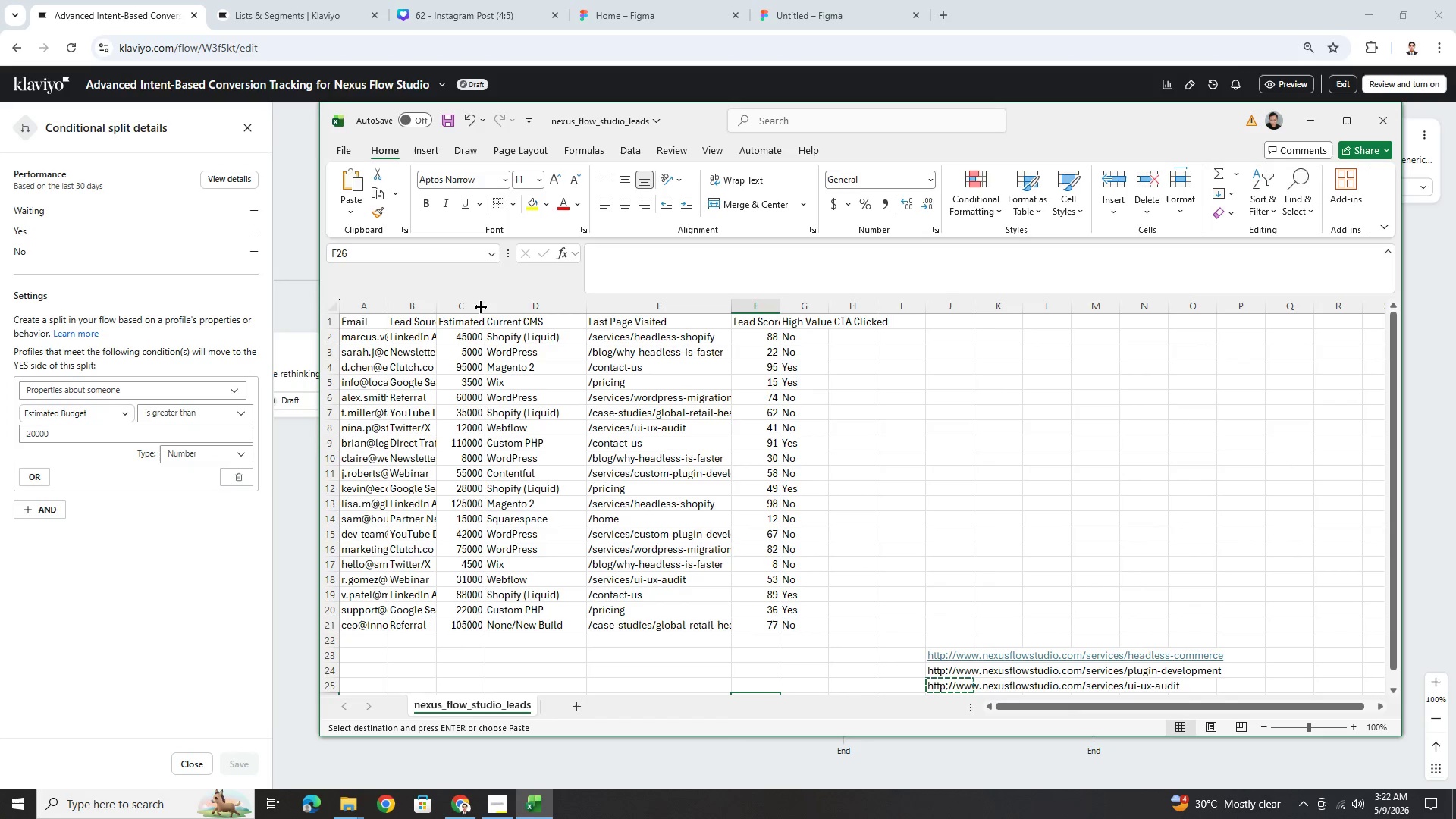 
double_click([485, 308])
 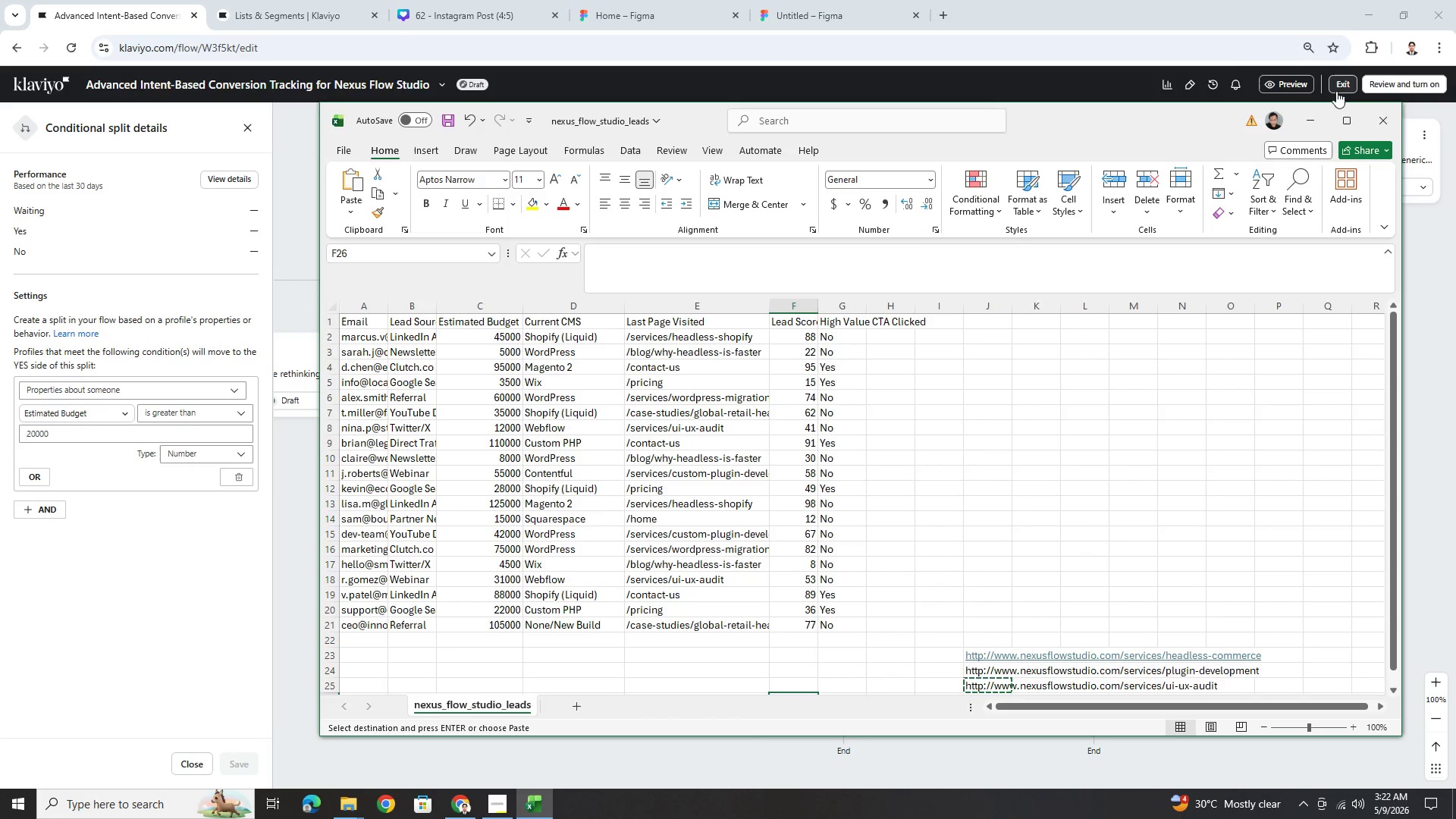 
left_click([1320, 113])
 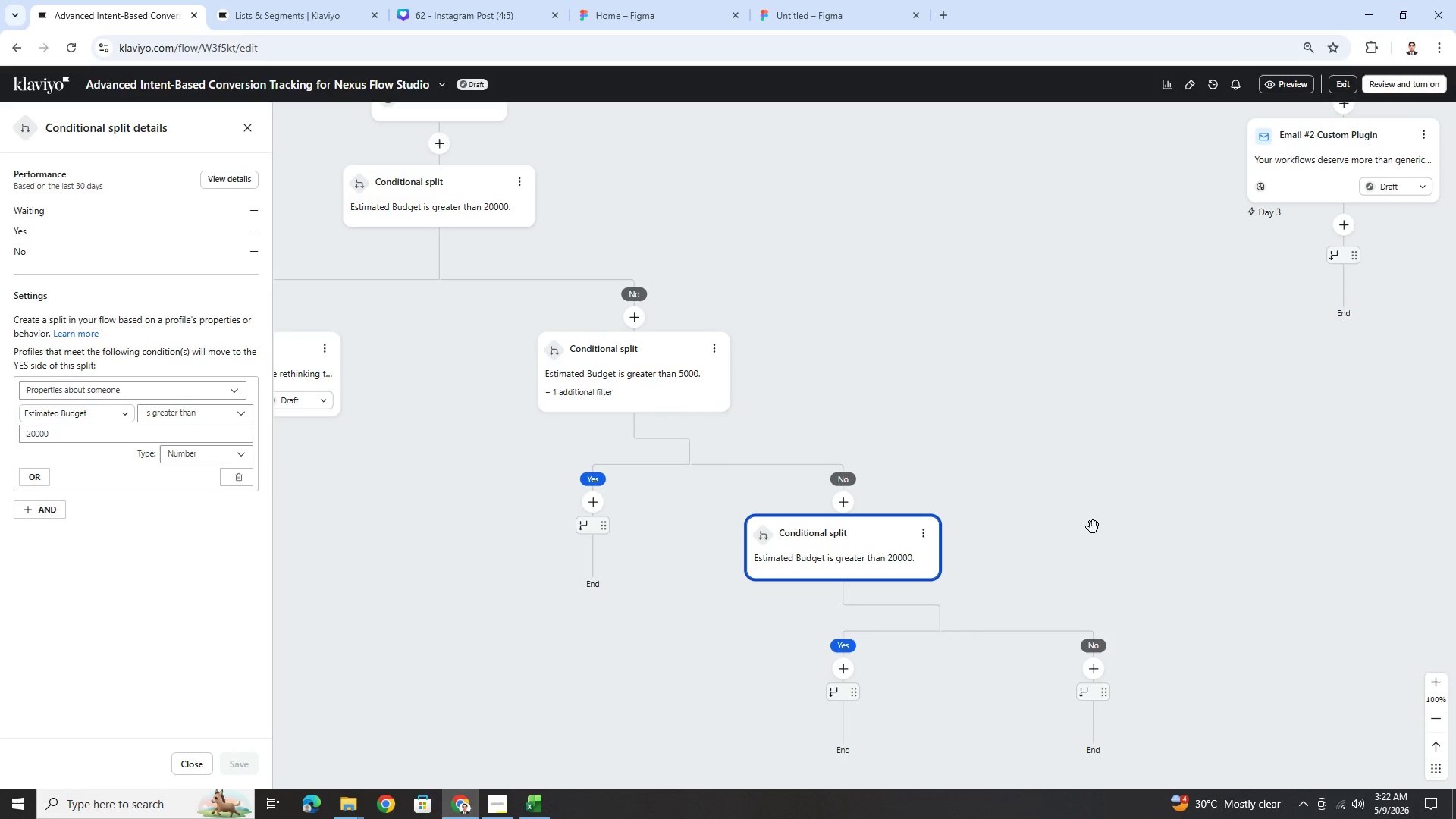 
scroll: coordinate [1082, 493], scroll_direction: down, amount: 5.0
 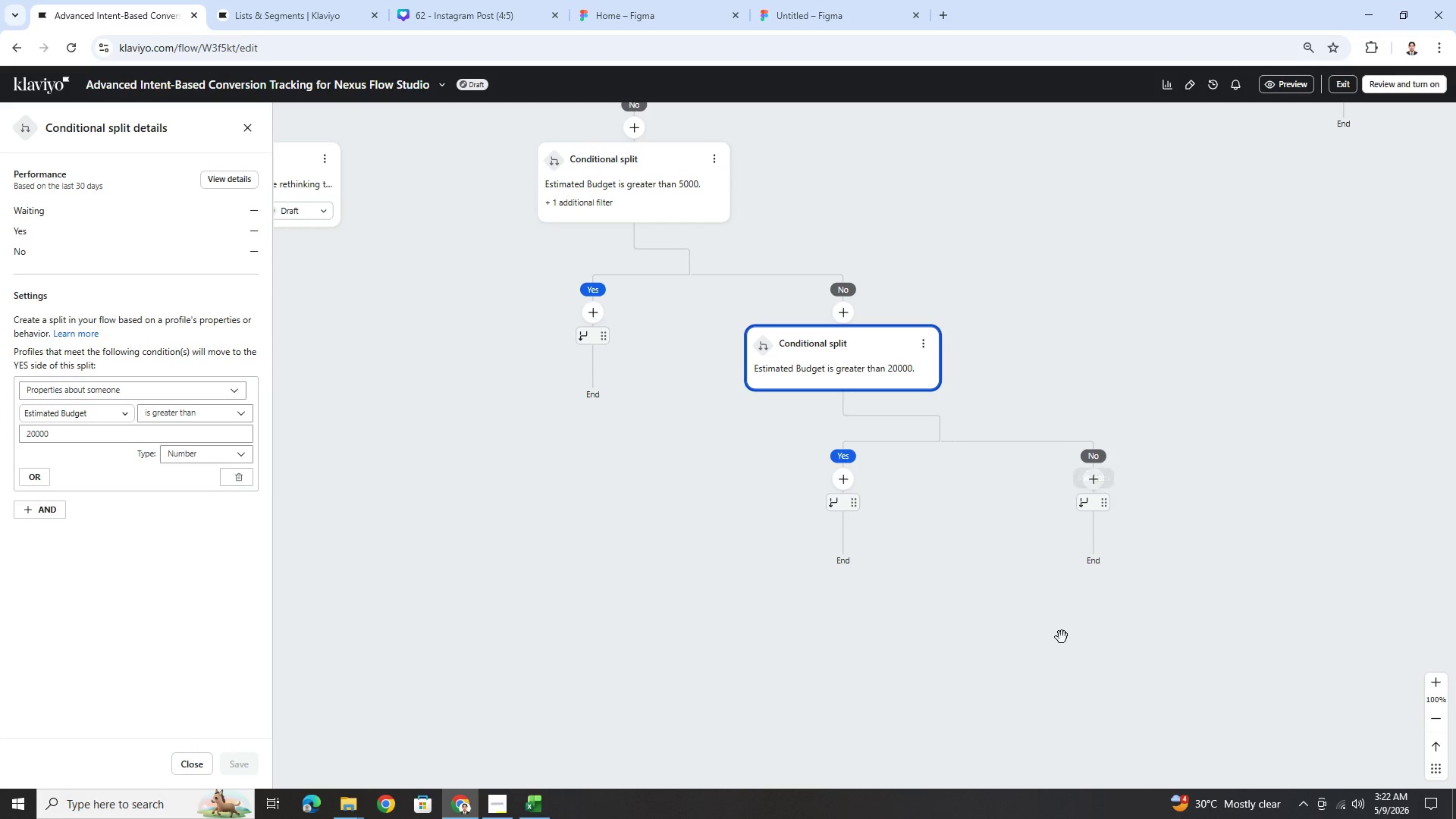 
left_click_drag(start_coordinate=[1062, 638], to_coordinate=[1288, 692])
 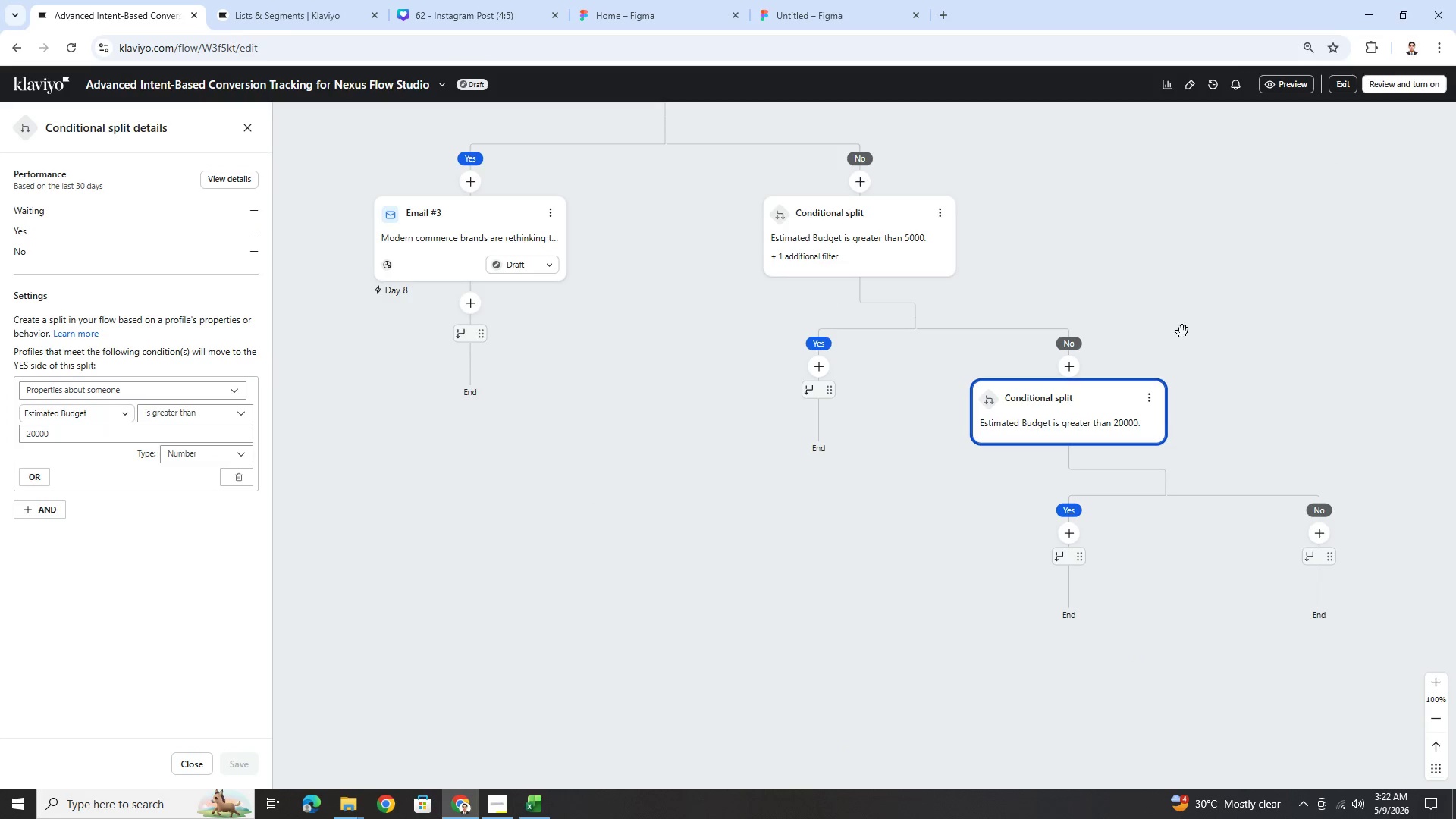 
left_click_drag(start_coordinate=[1181, 331], to_coordinate=[1182, 534])
 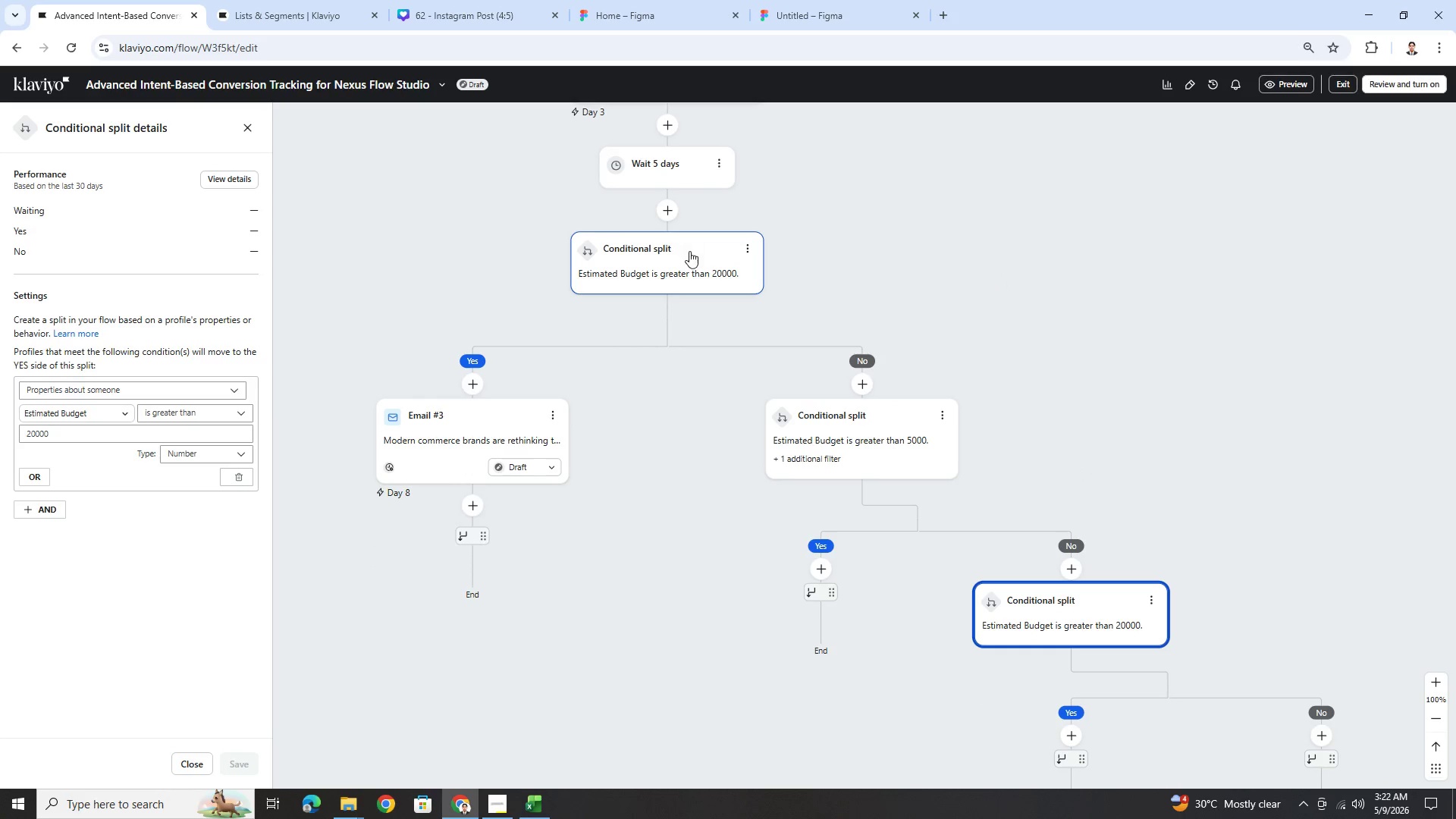 
wait(6.81)
 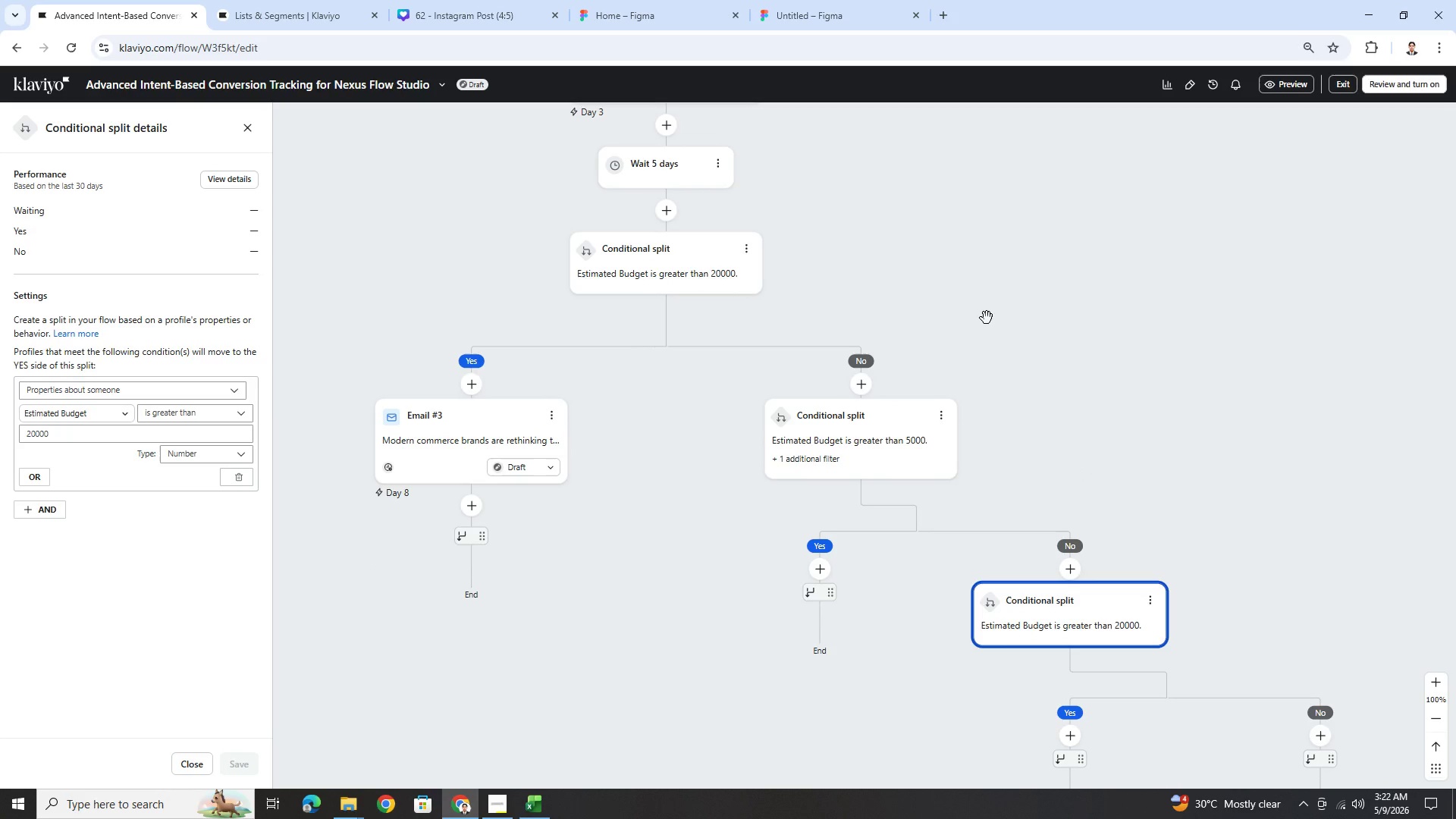 
left_click([1152, 605])
 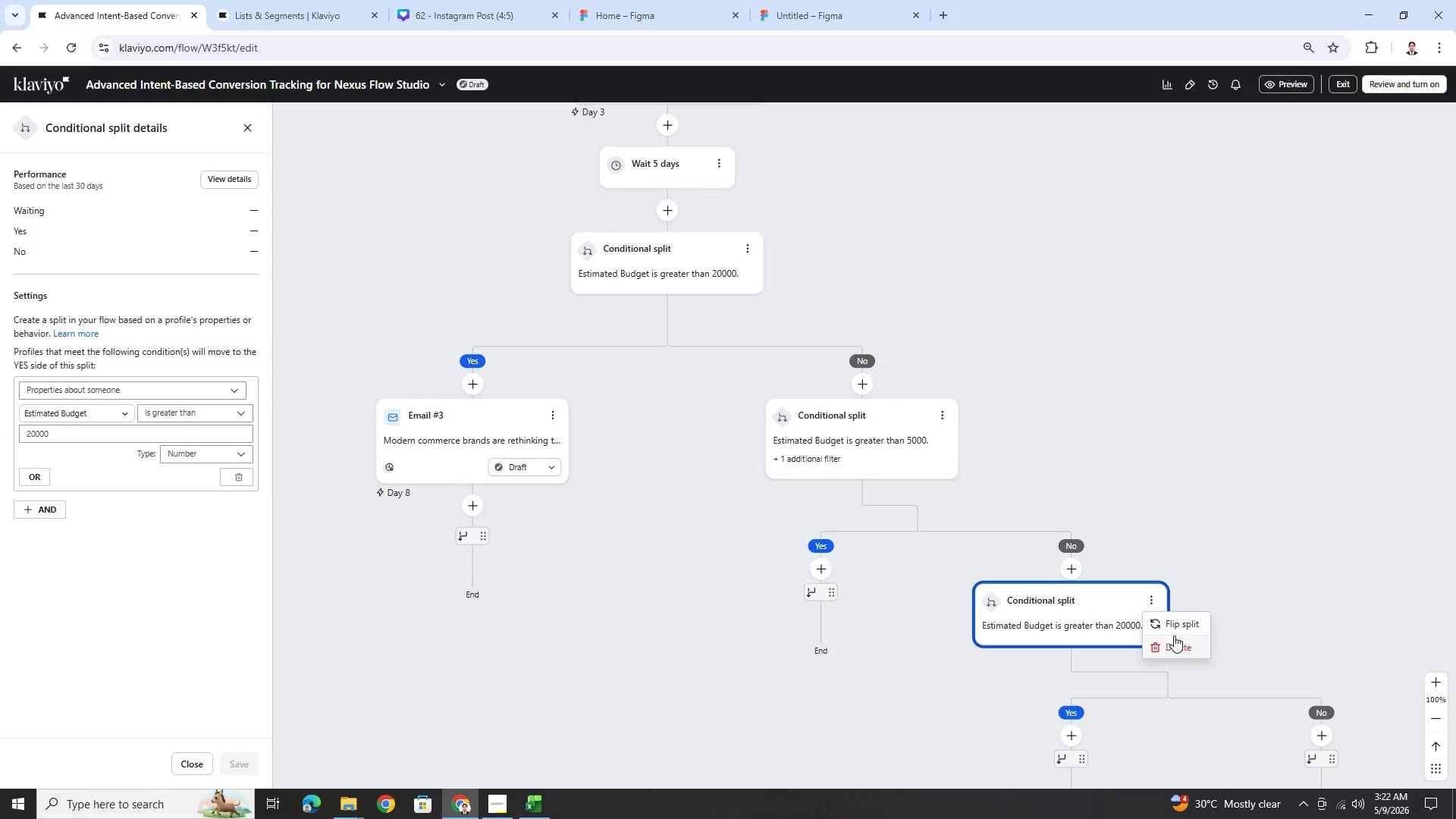 
left_click([1072, 616])
 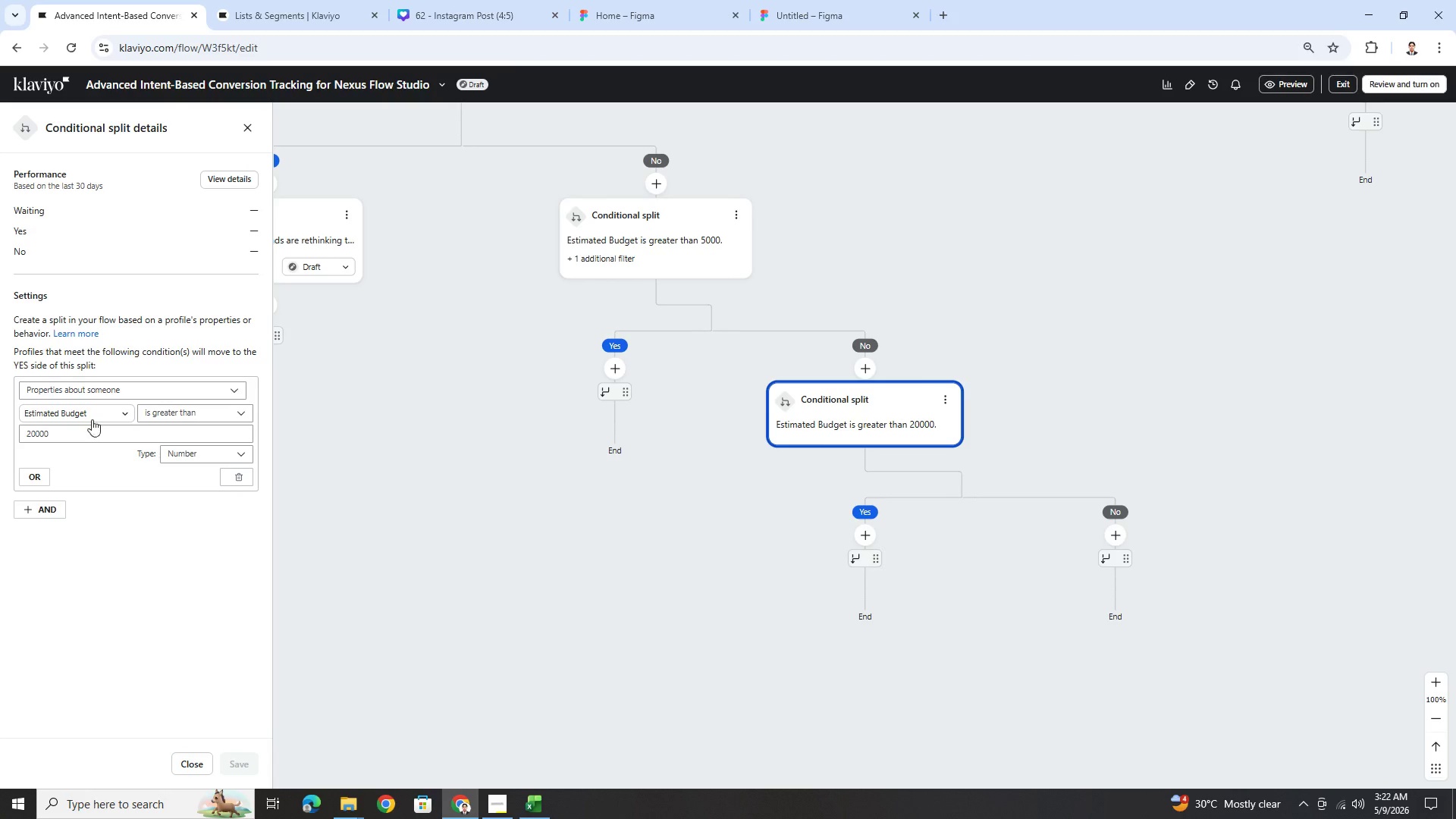 
left_click([178, 413])
 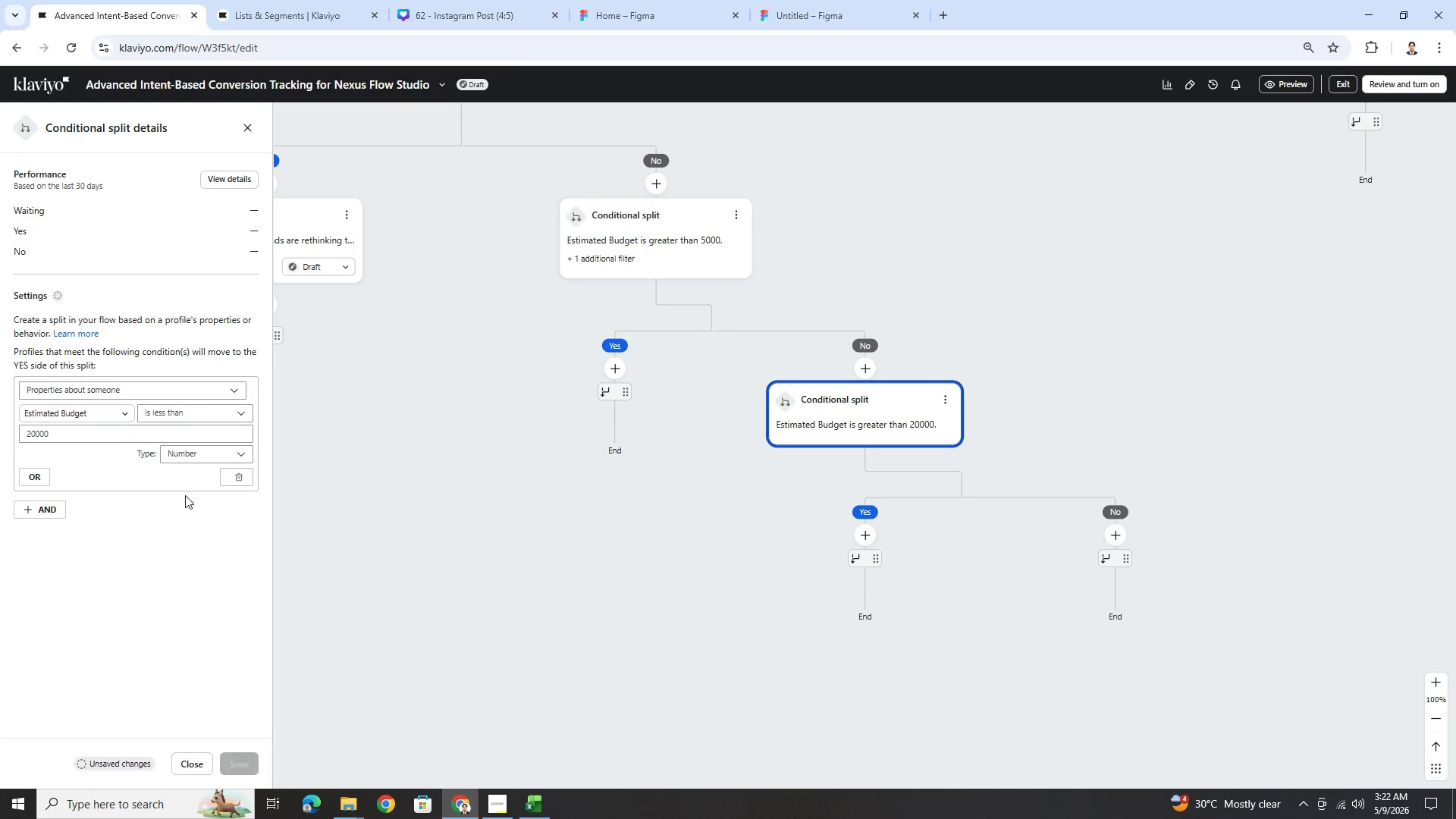 
double_click([140, 432])
 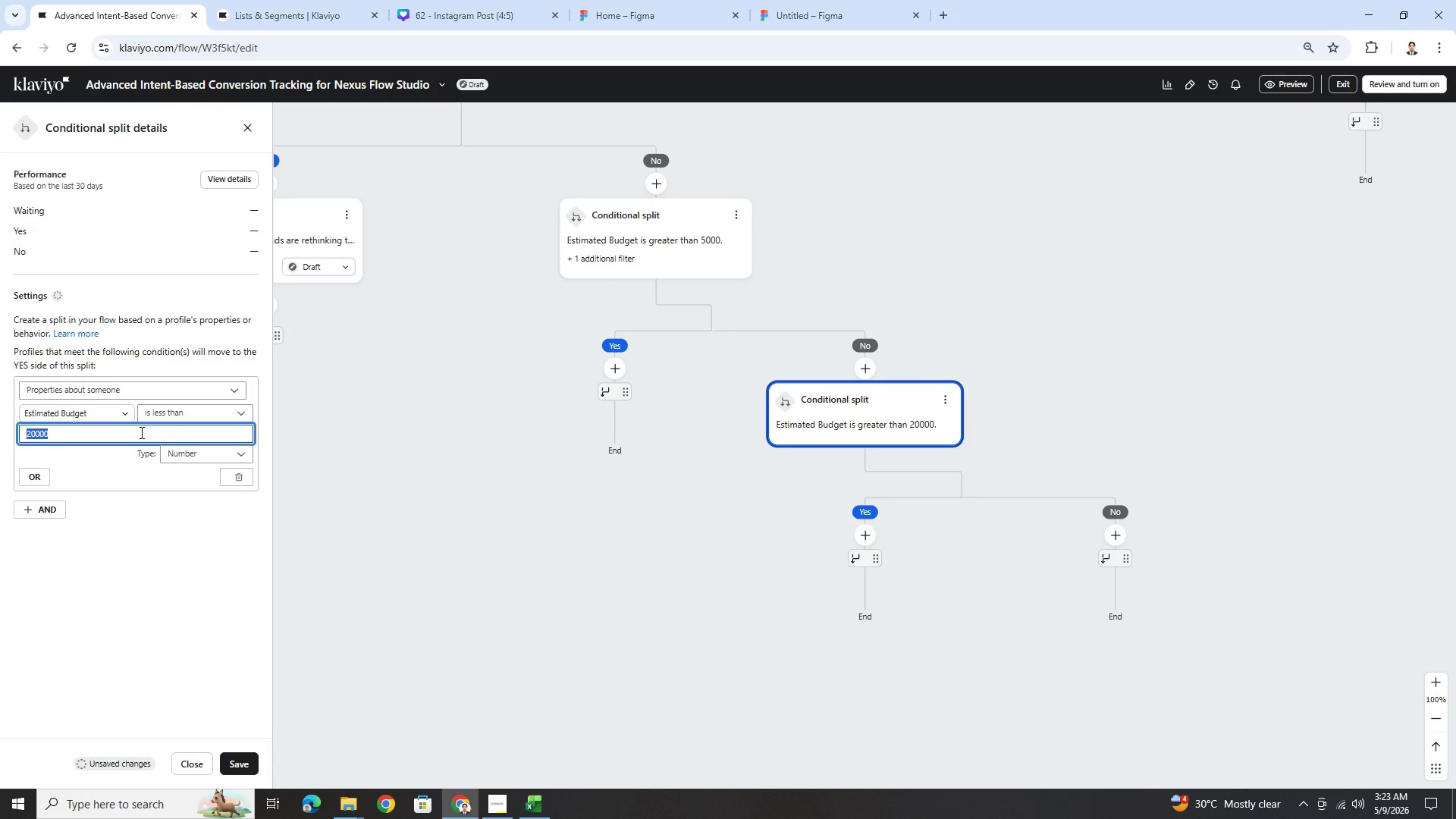 
key(Numpad5)
 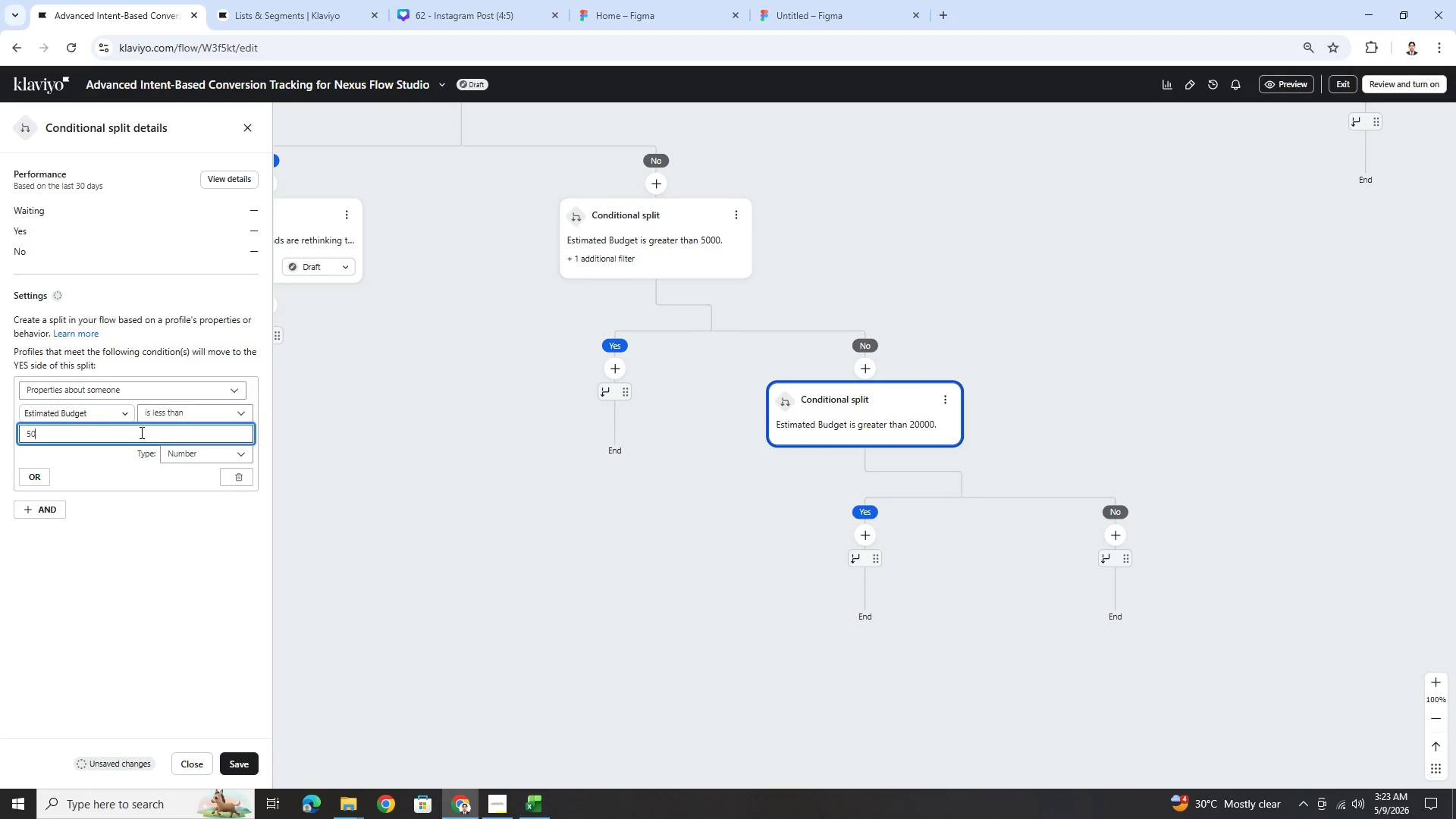 
key(Numpad0)
 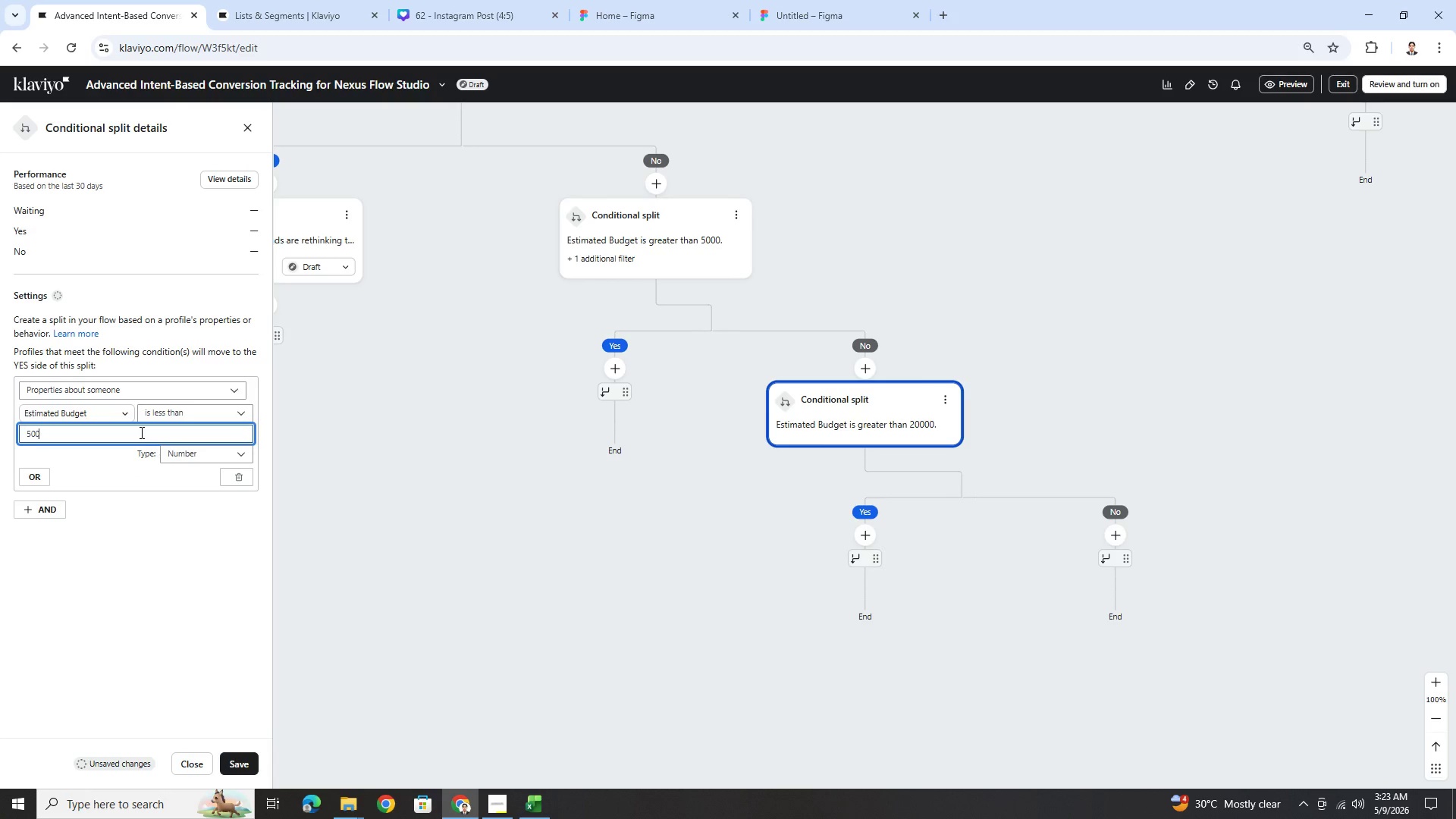 
key(Numpad0)
 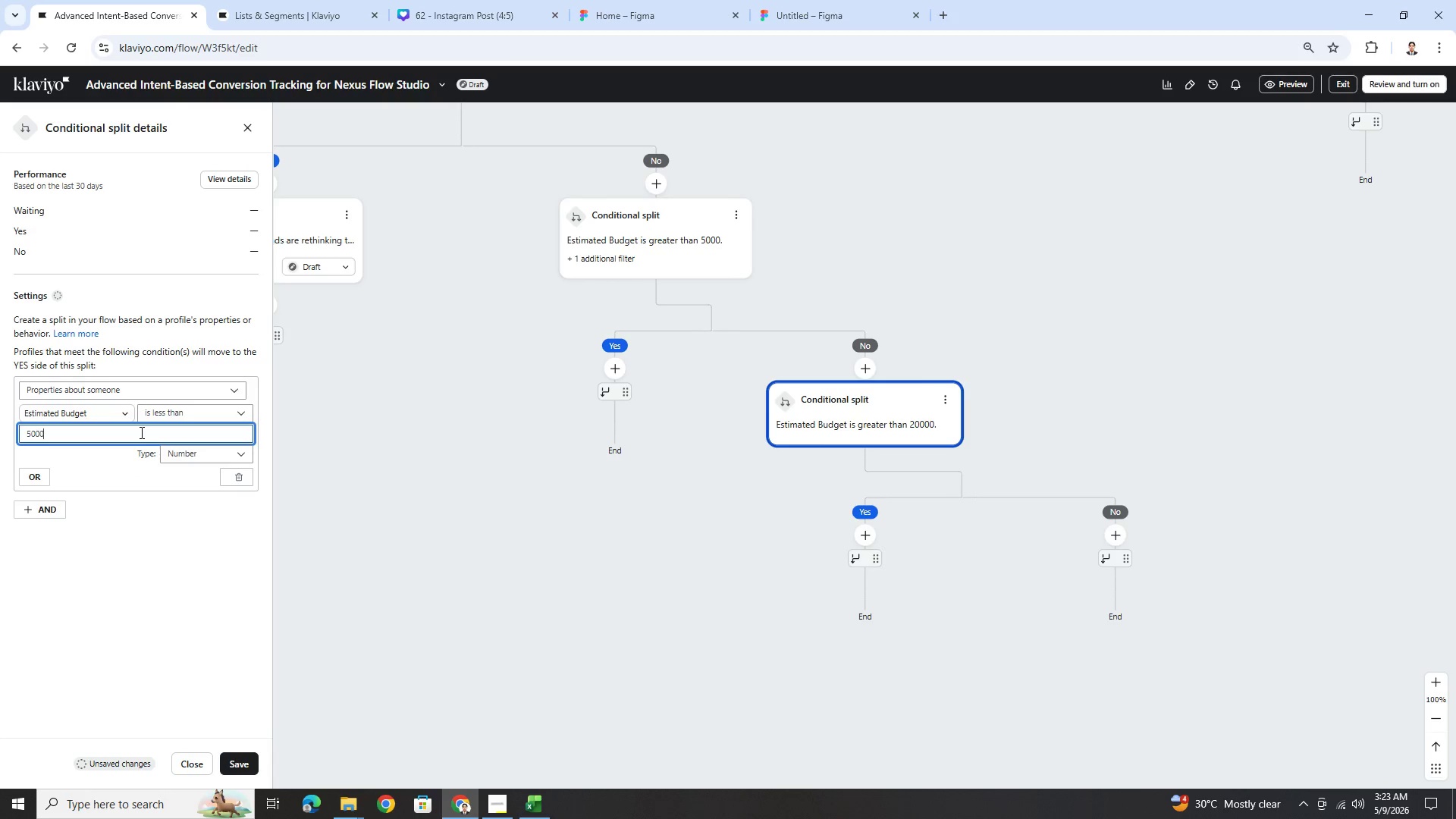 
key(Numpad0)
 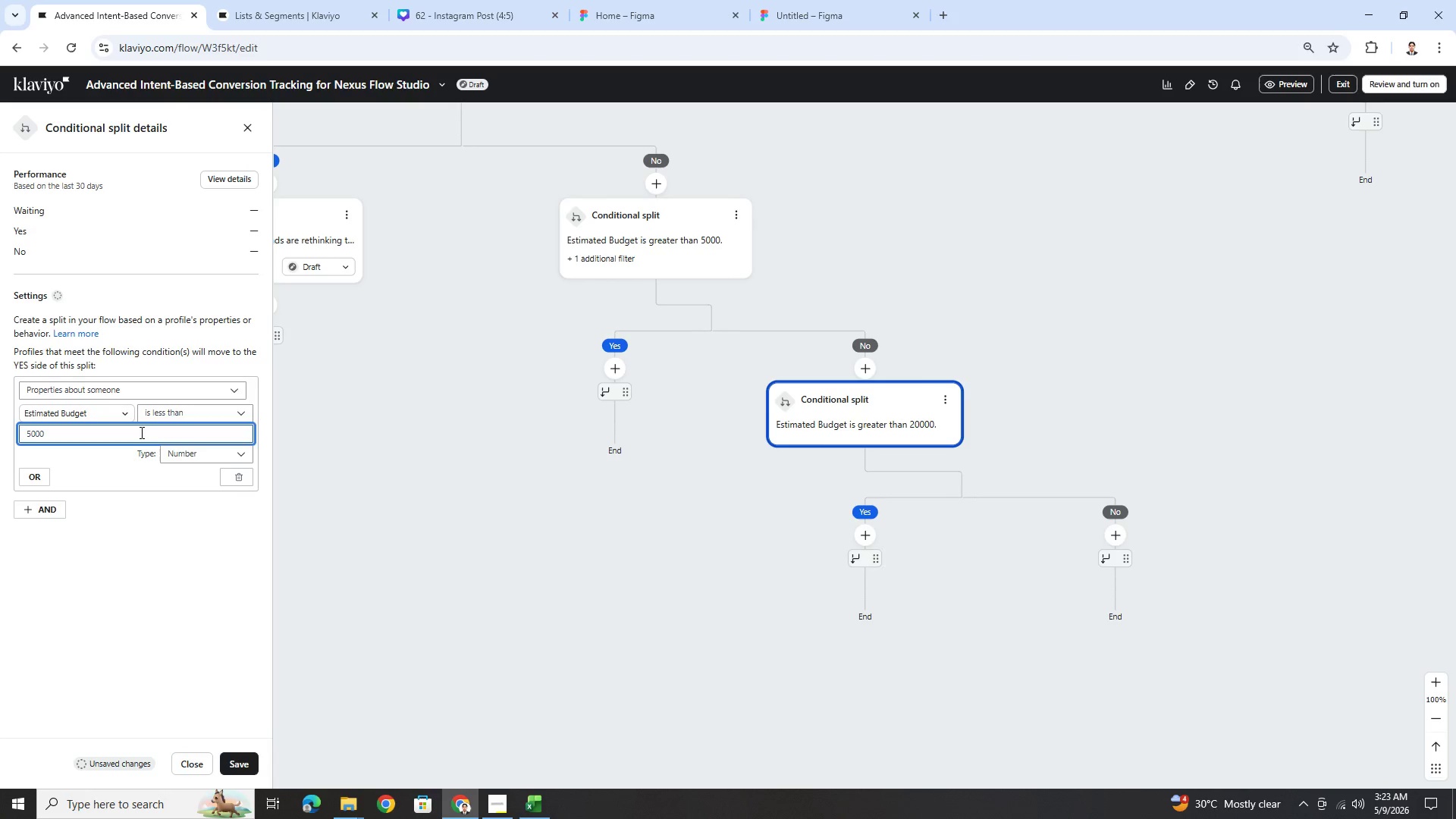 
left_click([42, 479])
 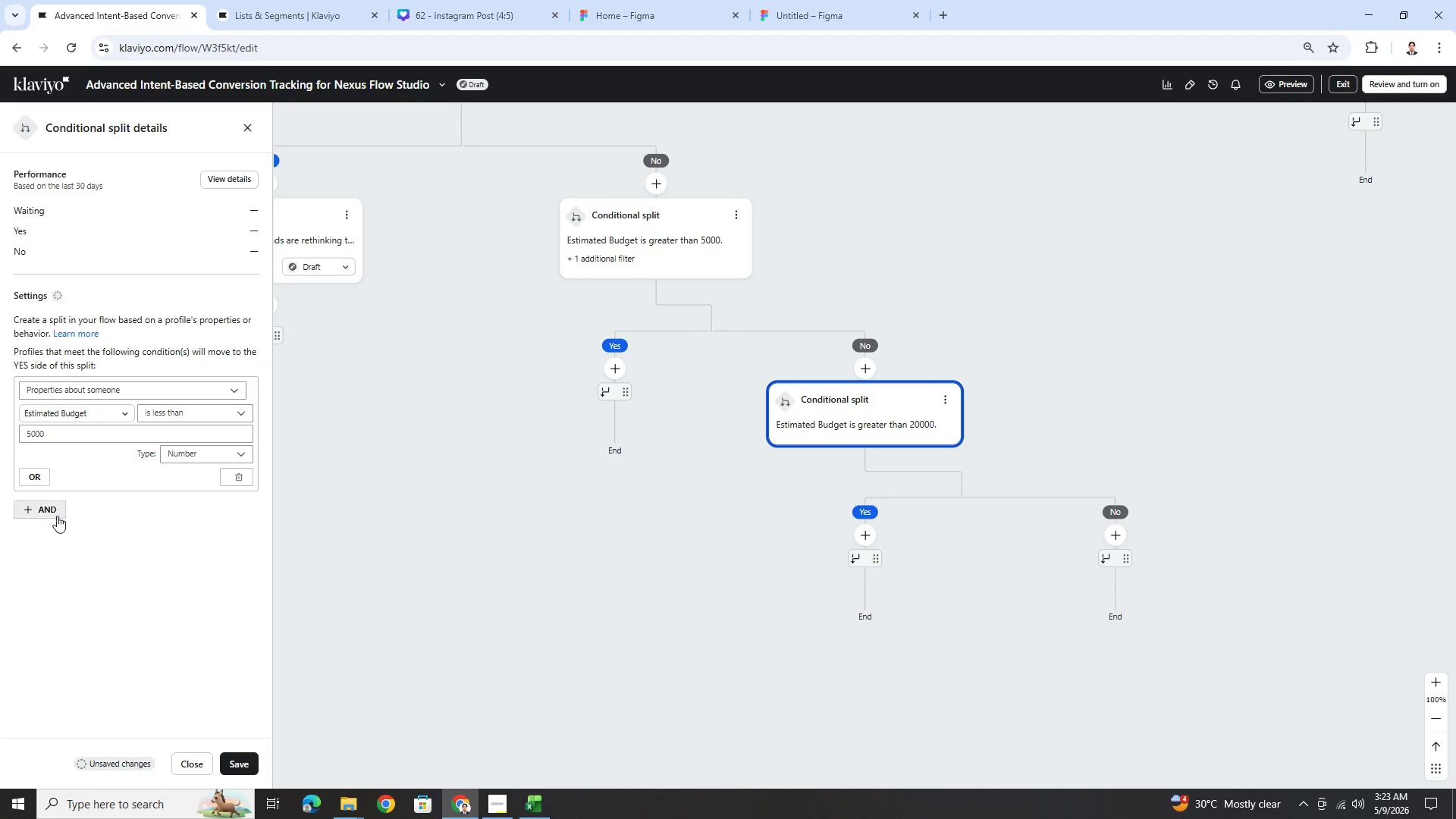 
left_click([36, 477])
 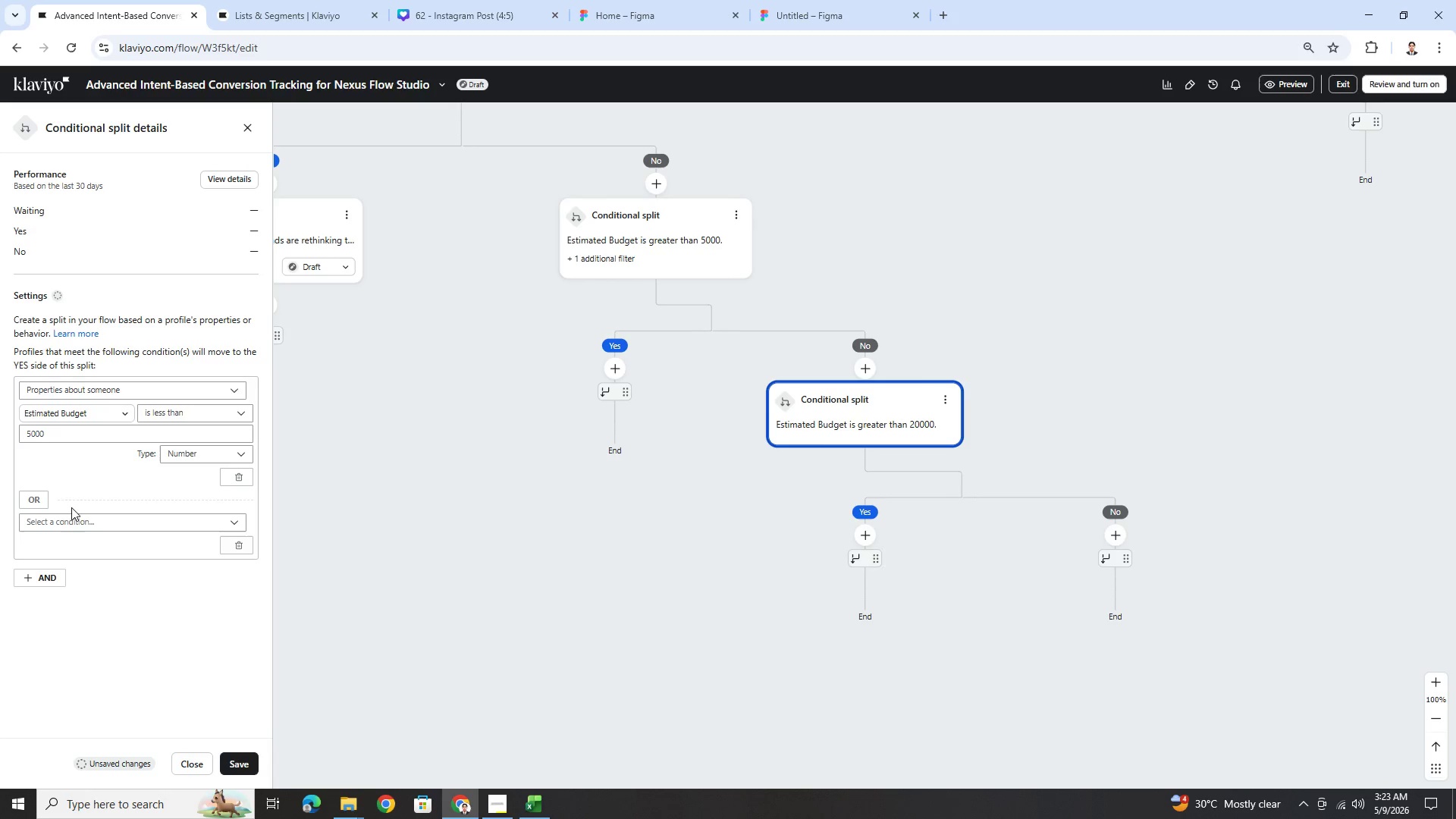 
left_click([74, 519])
 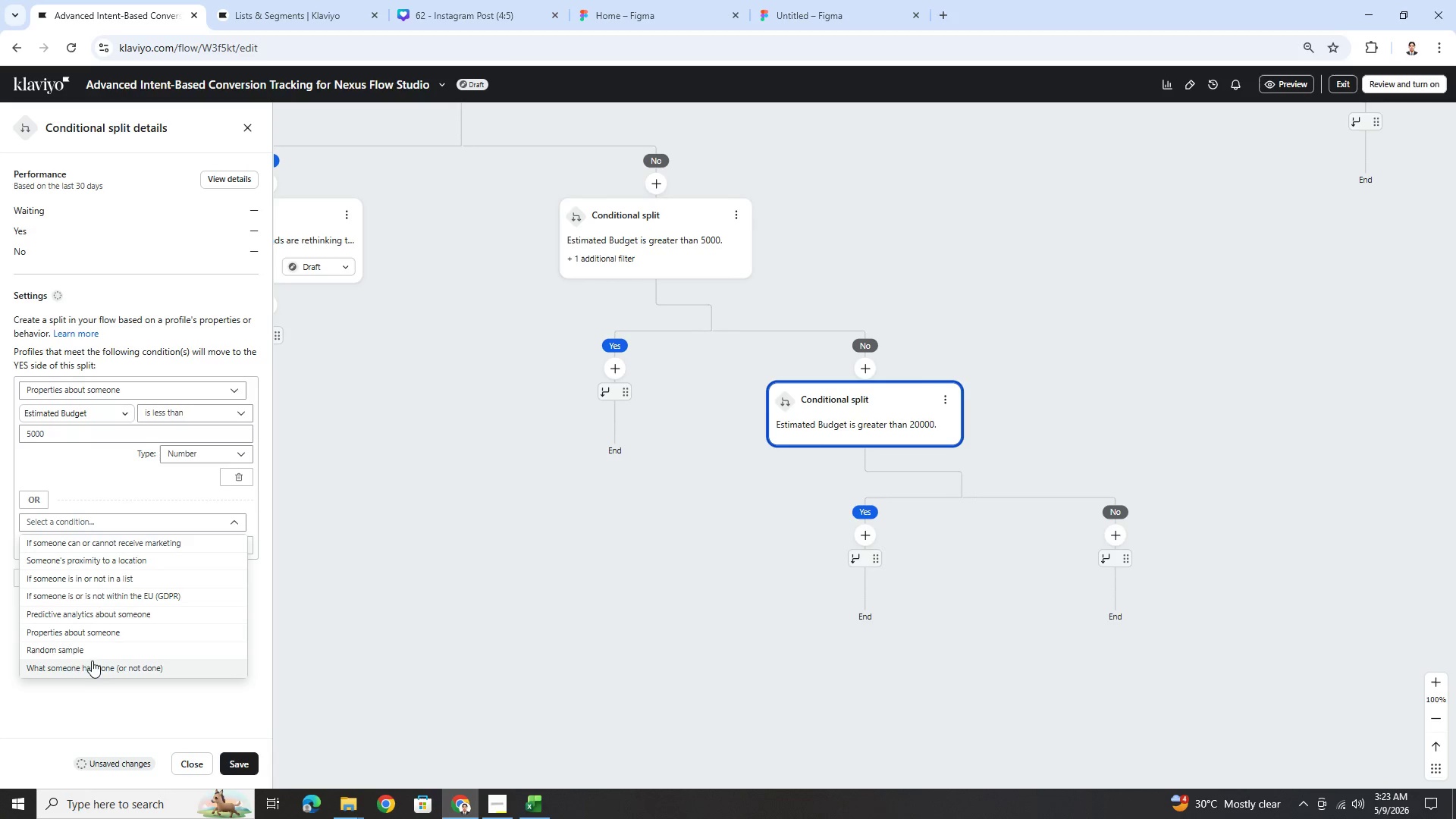 
left_click([92, 664])
 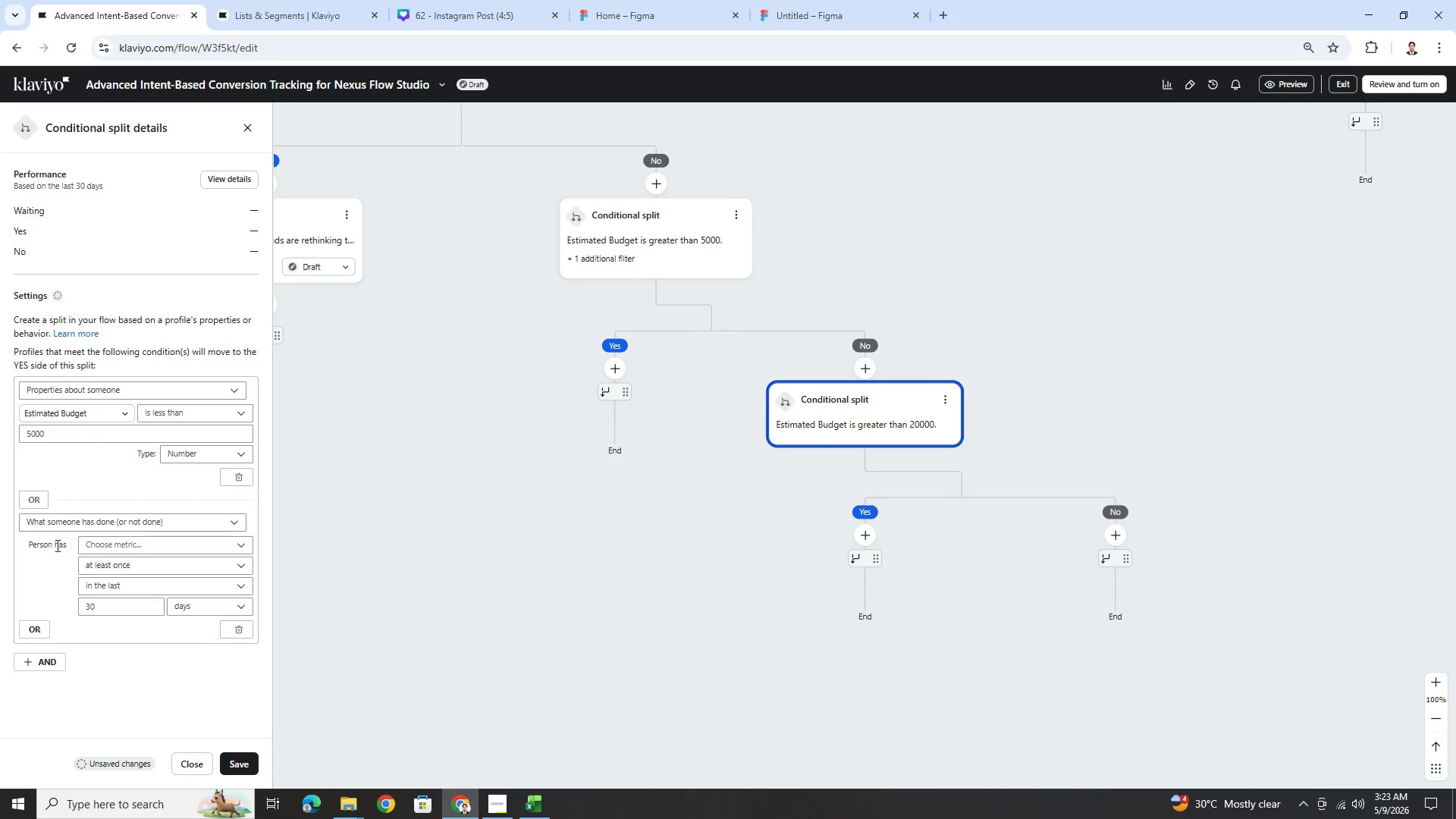 
left_click([76, 518])
 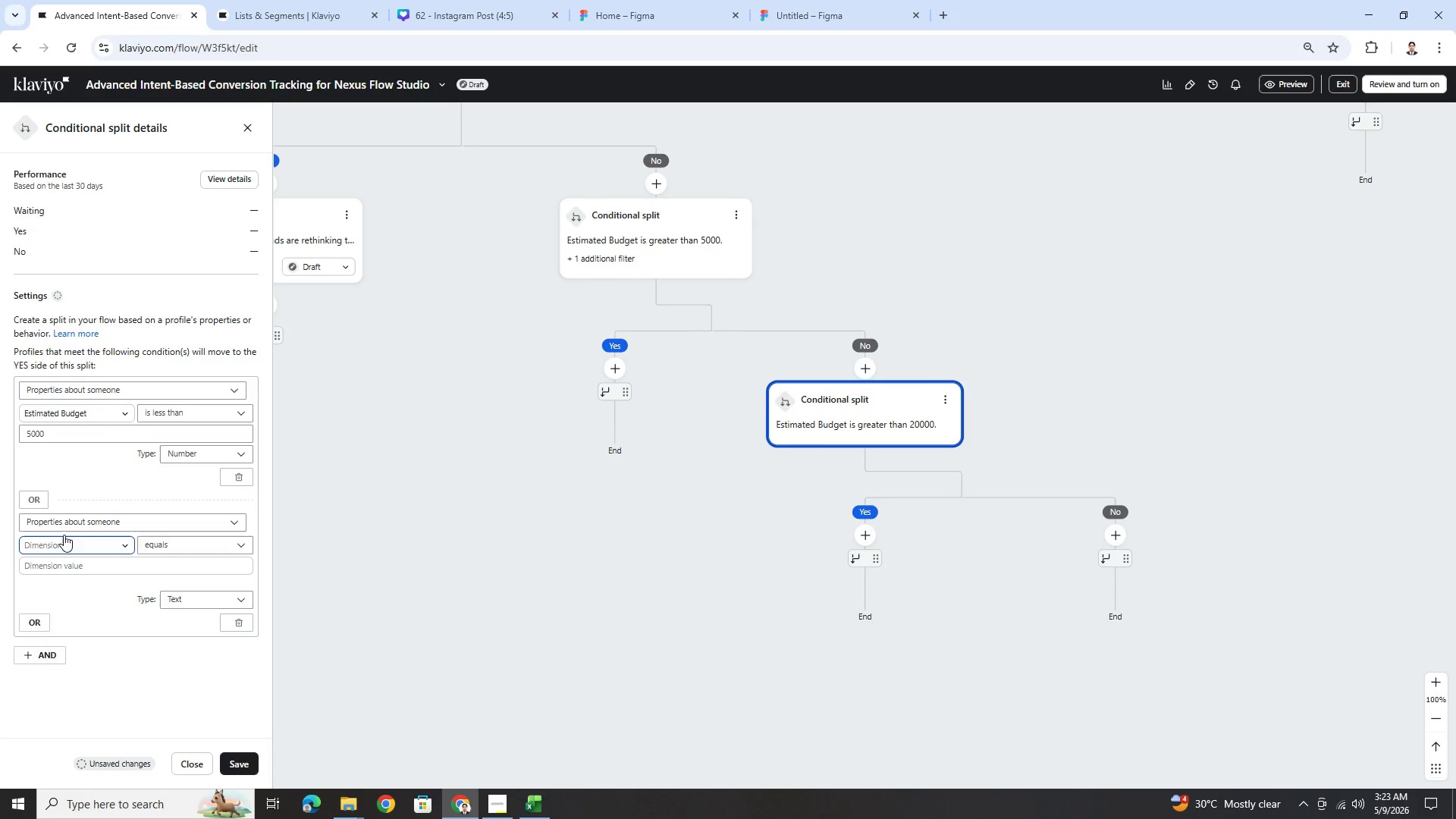 
left_click([68, 546])
 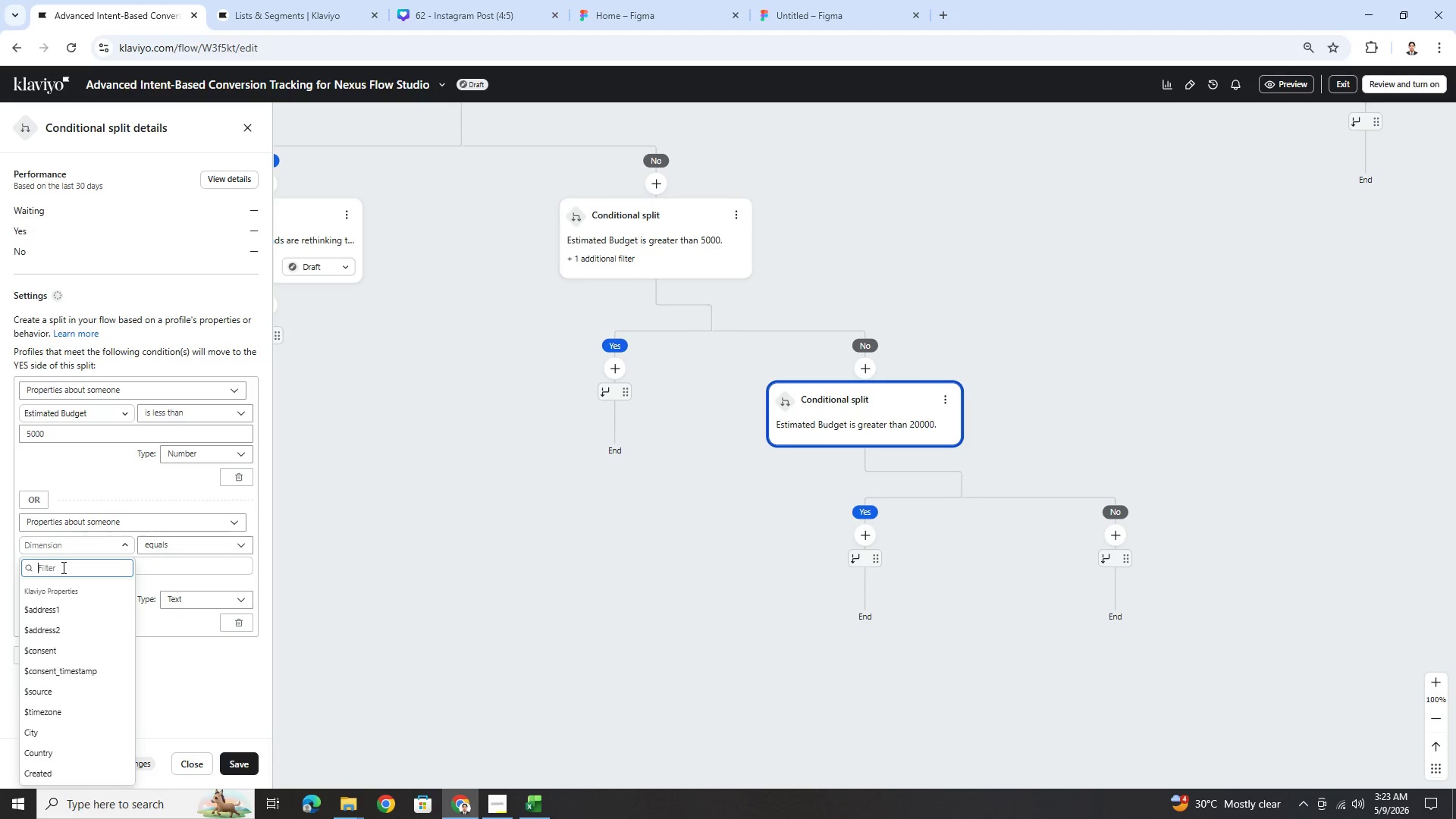 
type(est)
 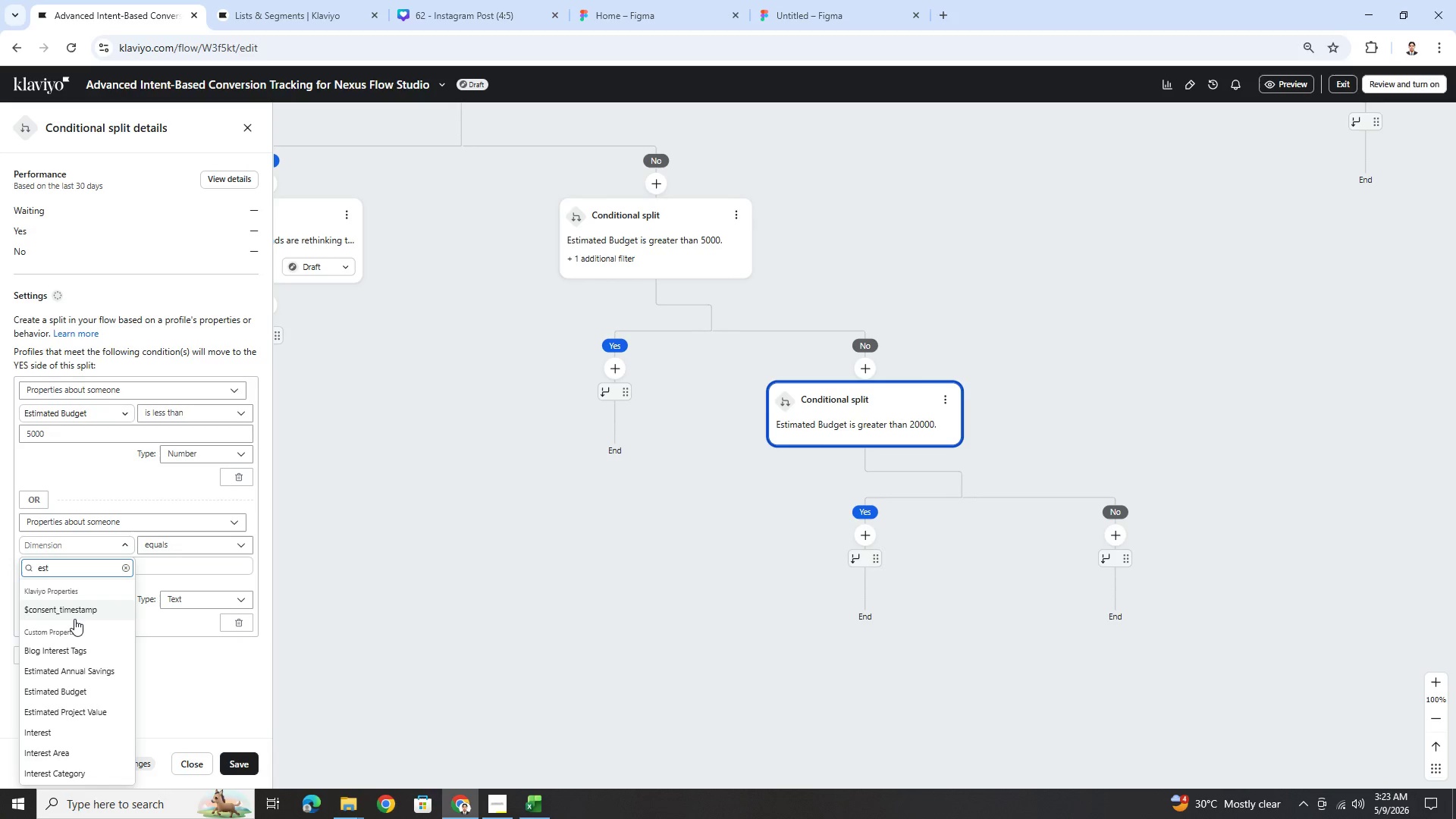 
type(im)
 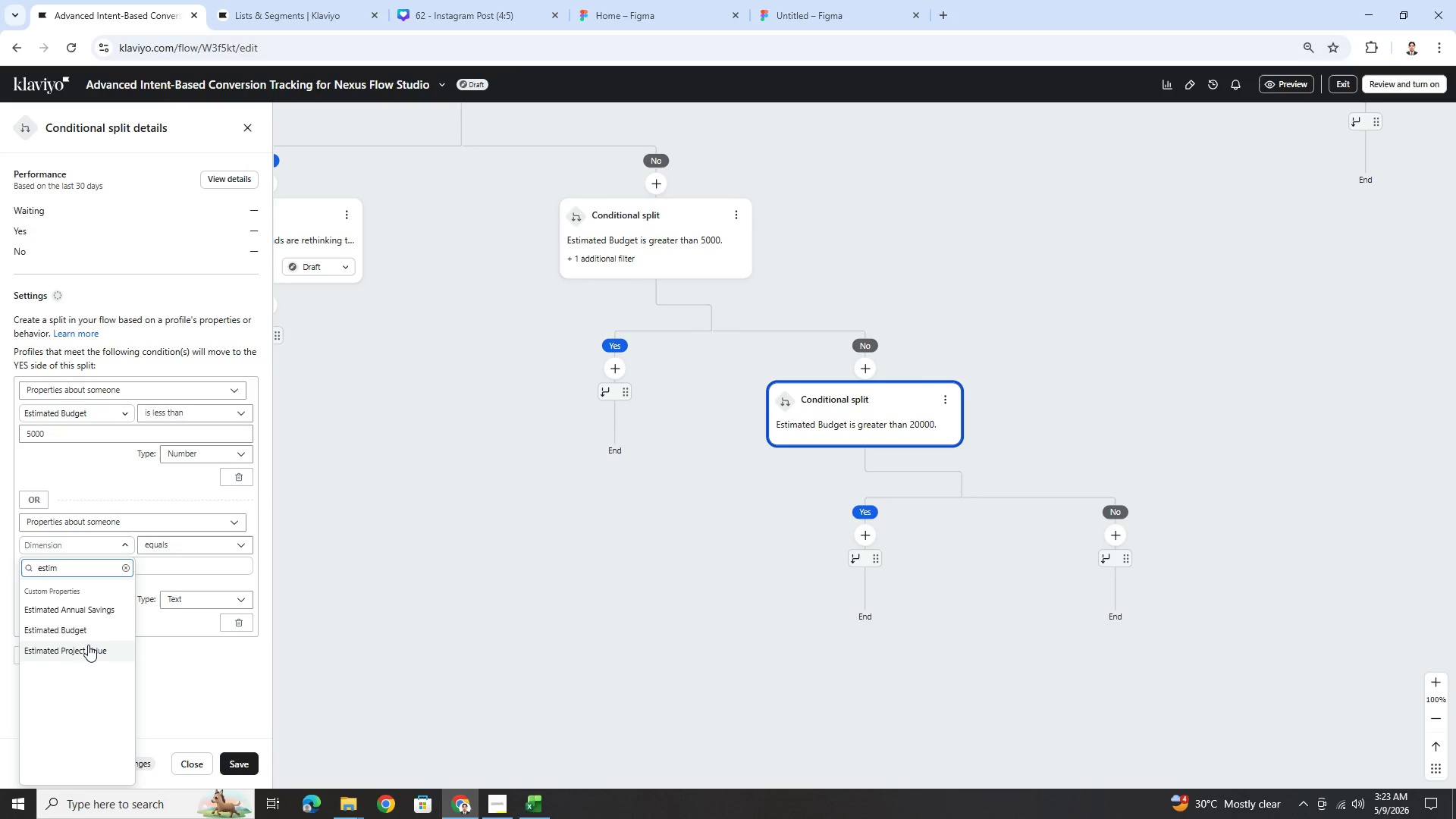 
left_click([84, 635])
 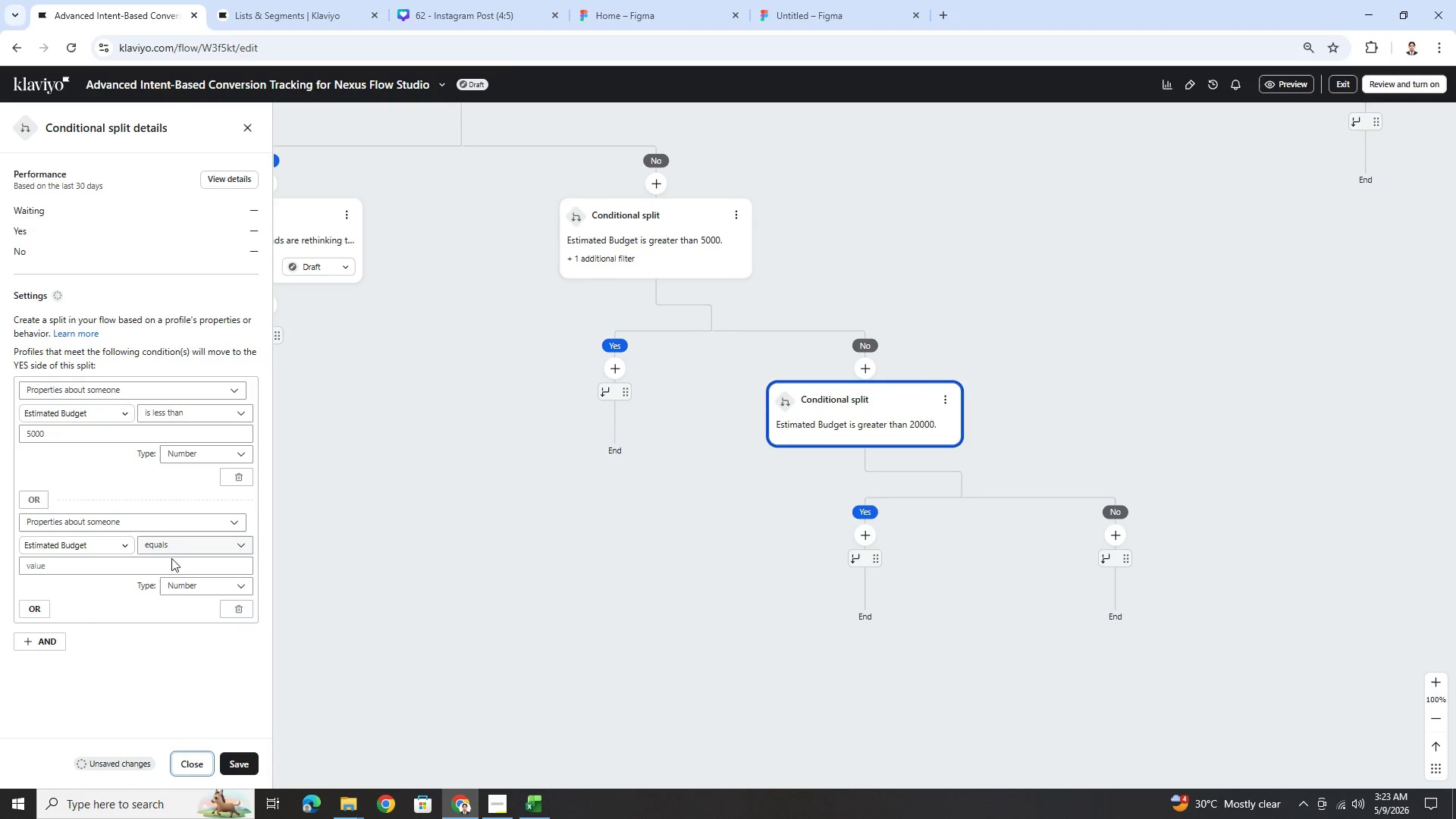 
left_click([172, 566])
 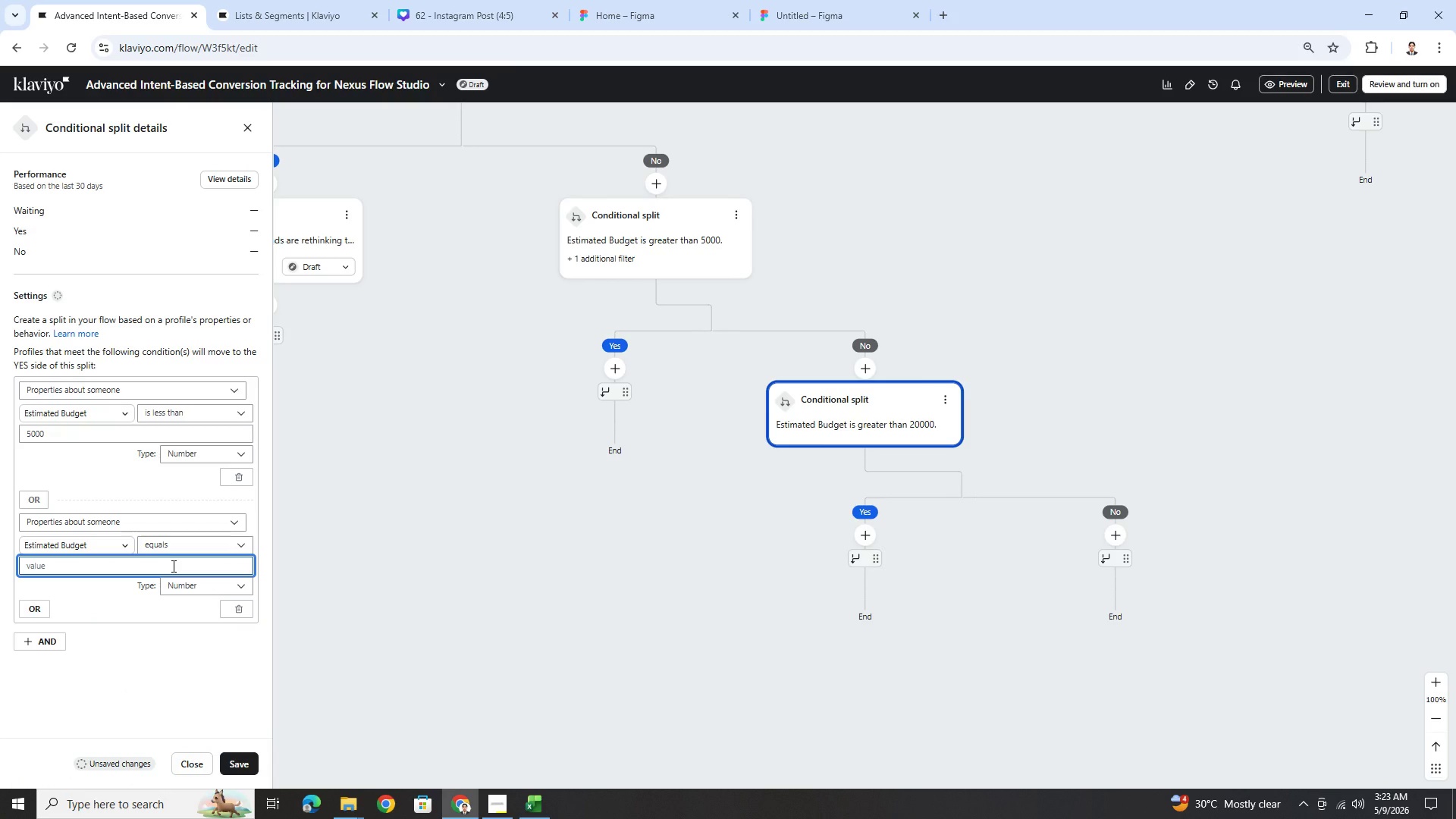 
key(Numpad5)
 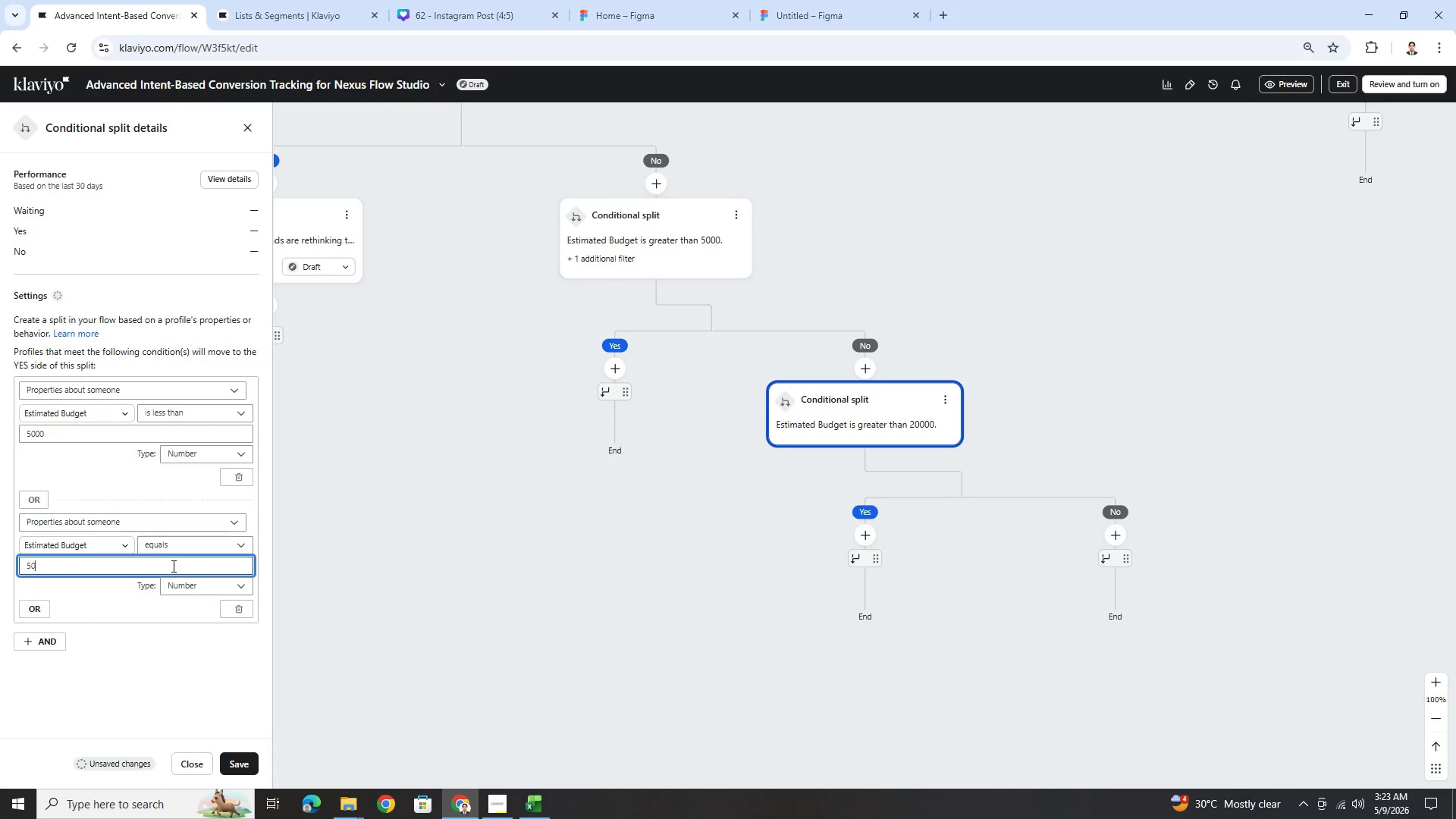 
key(Numpad0)
 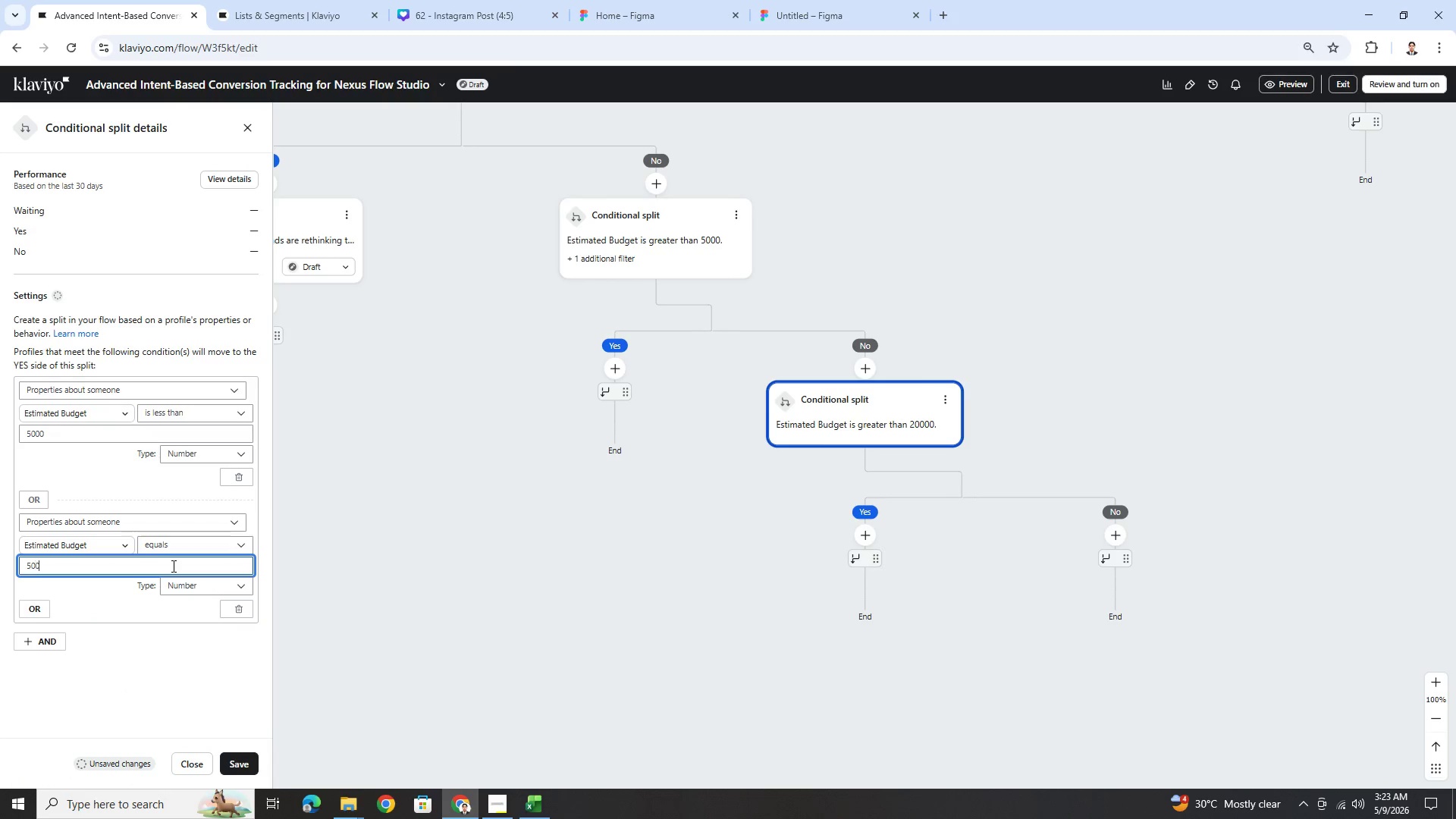 
key(Numpad0)
 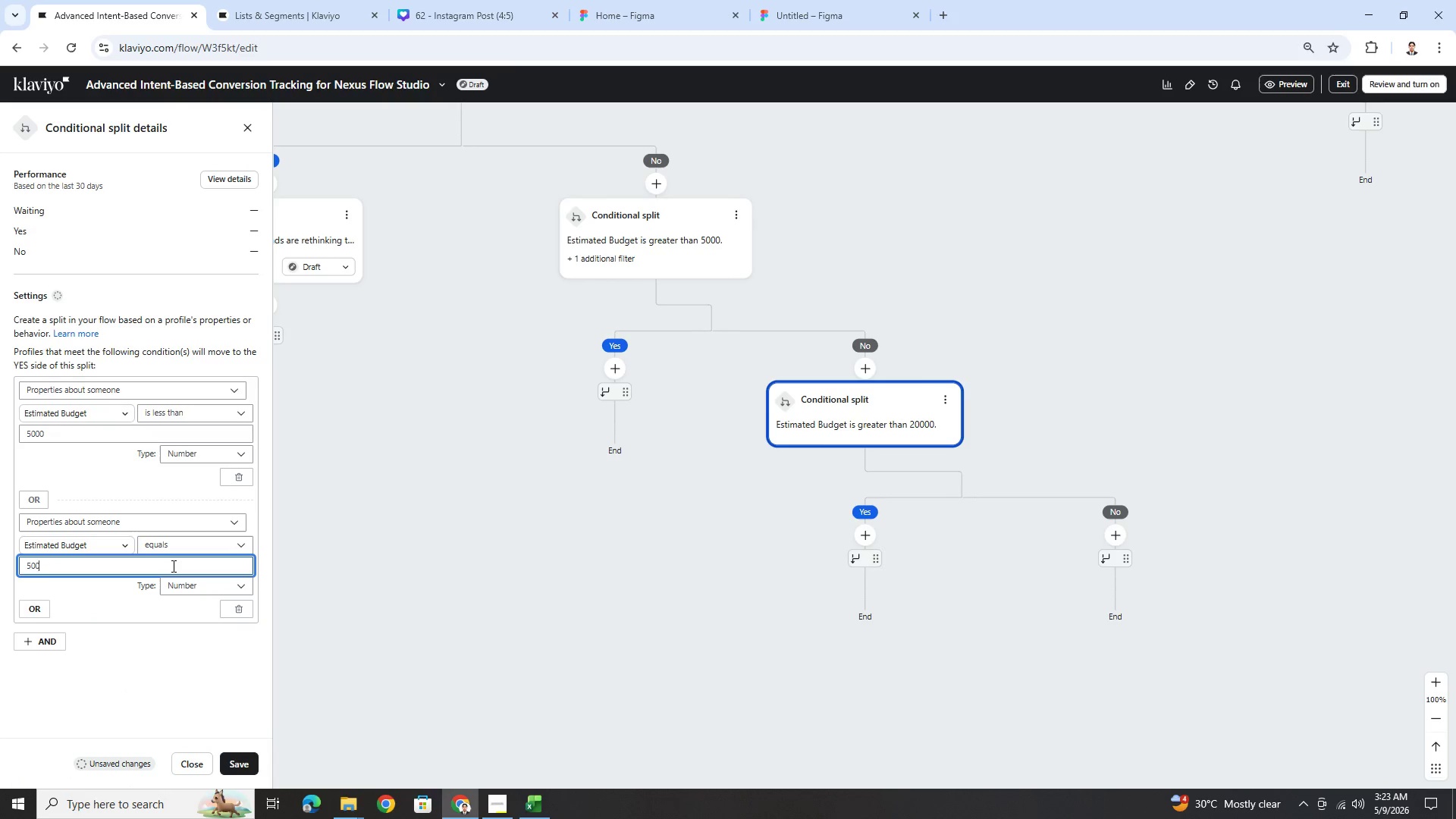 
key(Numpad0)
 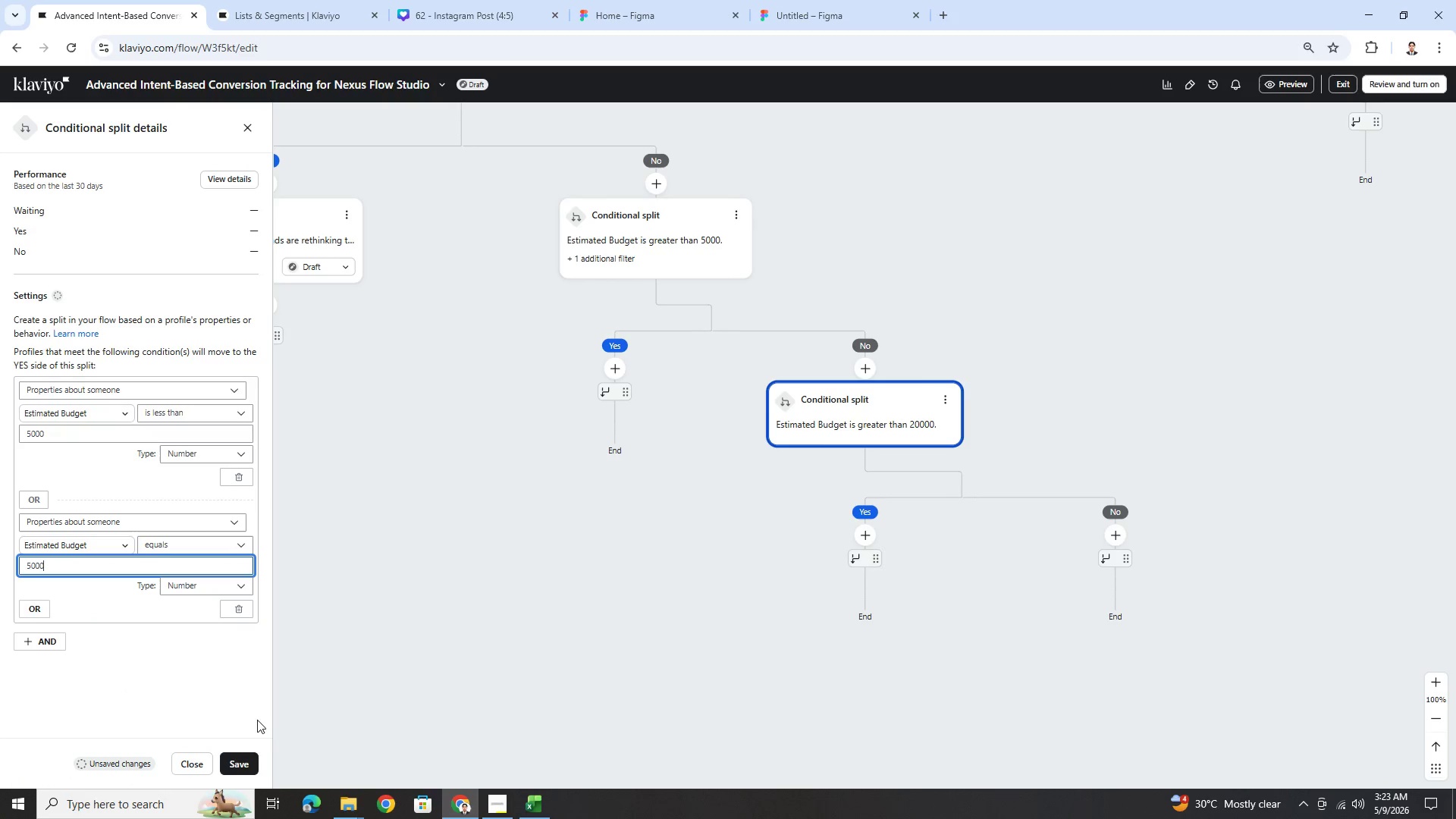 
left_click([247, 760])
 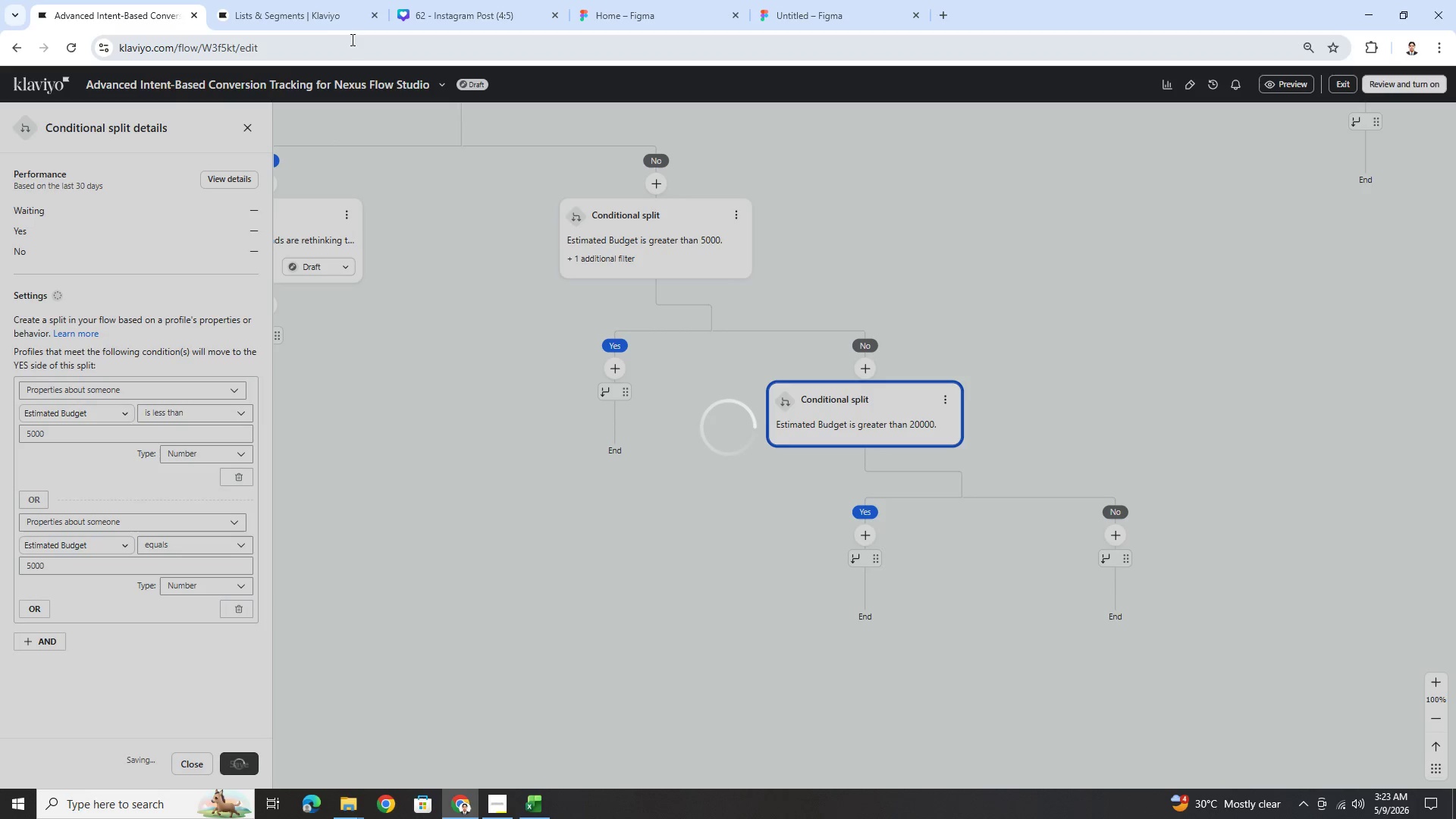 
left_click([310, 11])
 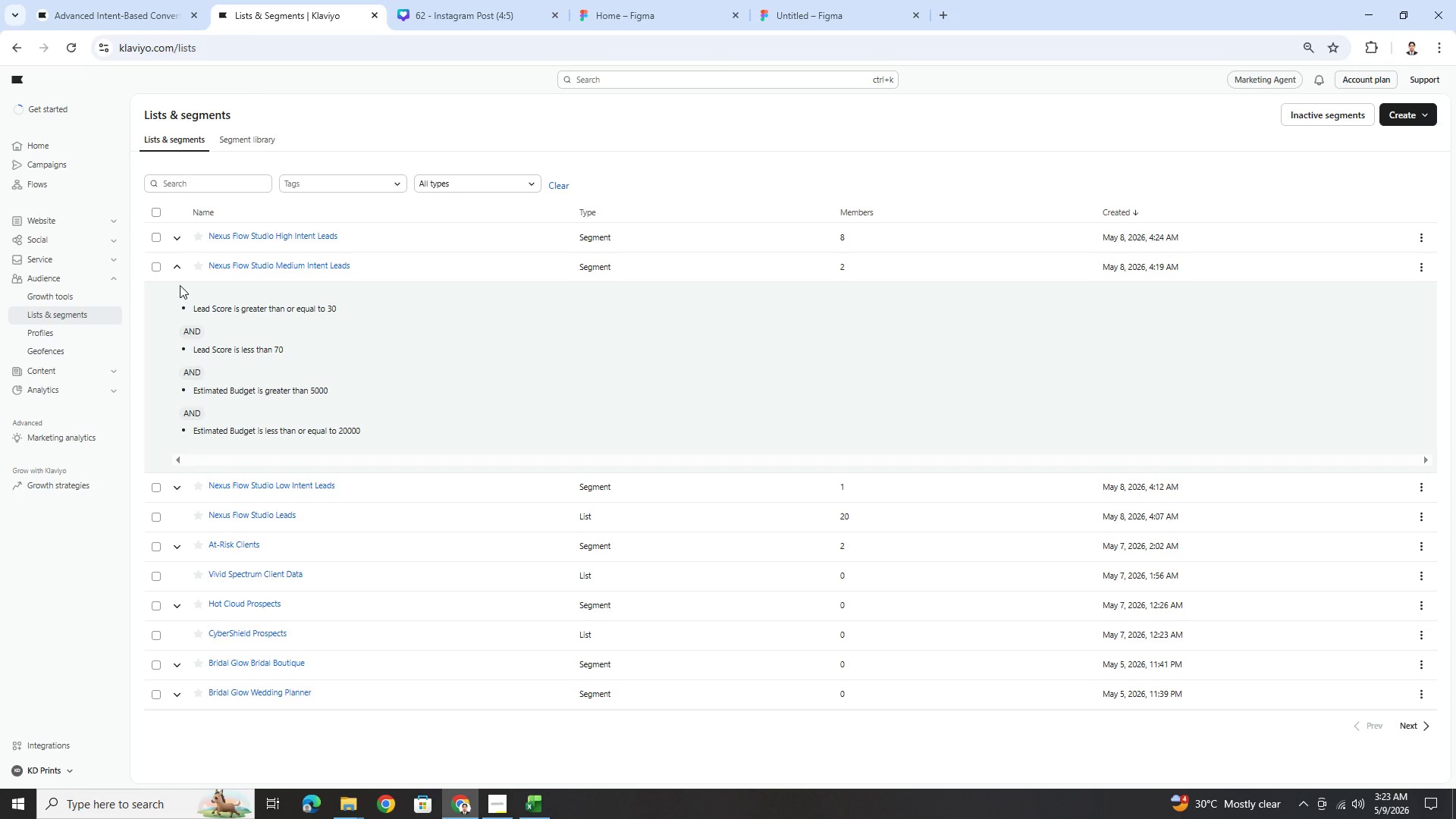 
left_click([180, 272])
 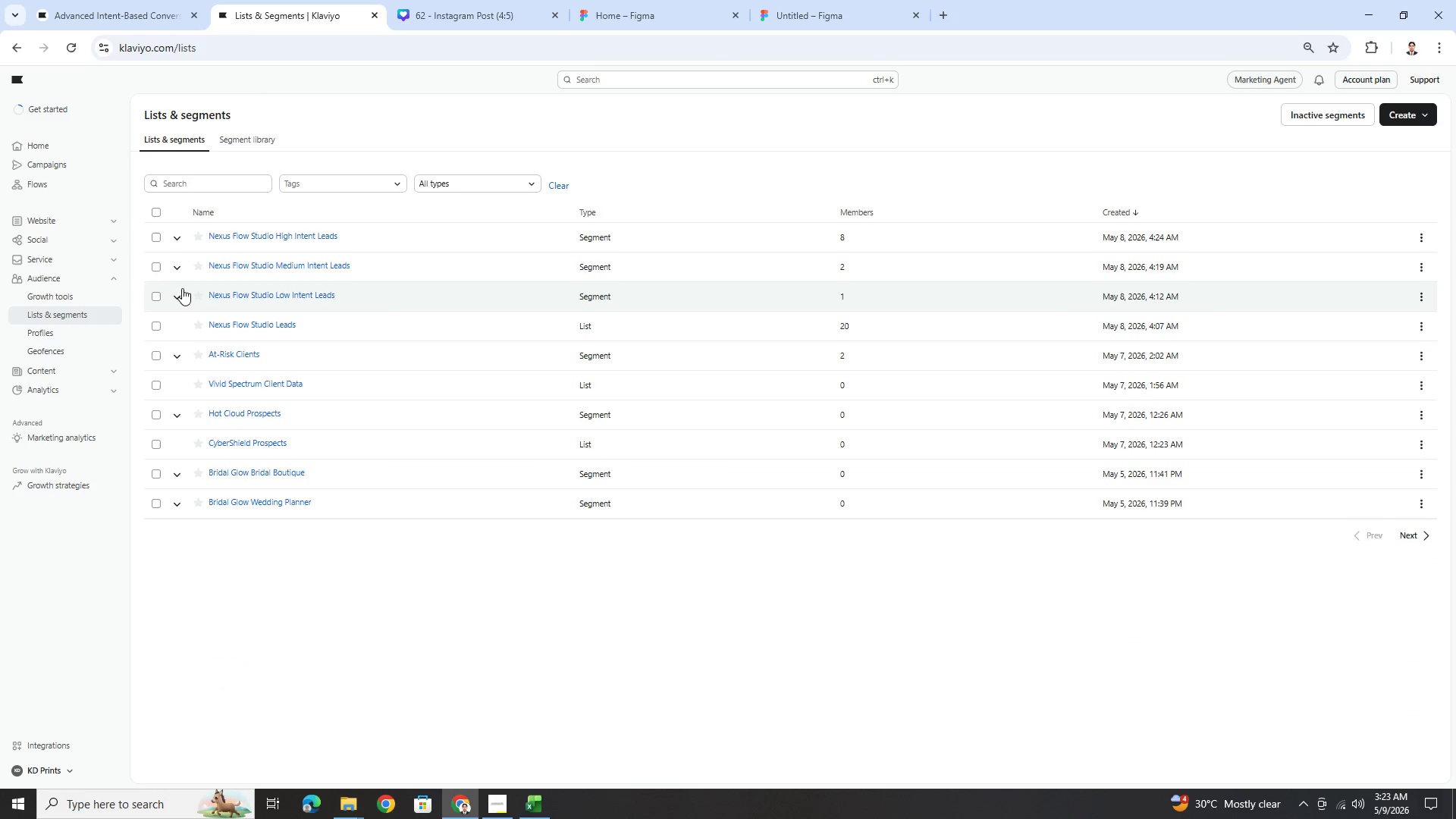 
left_click([181, 296])
 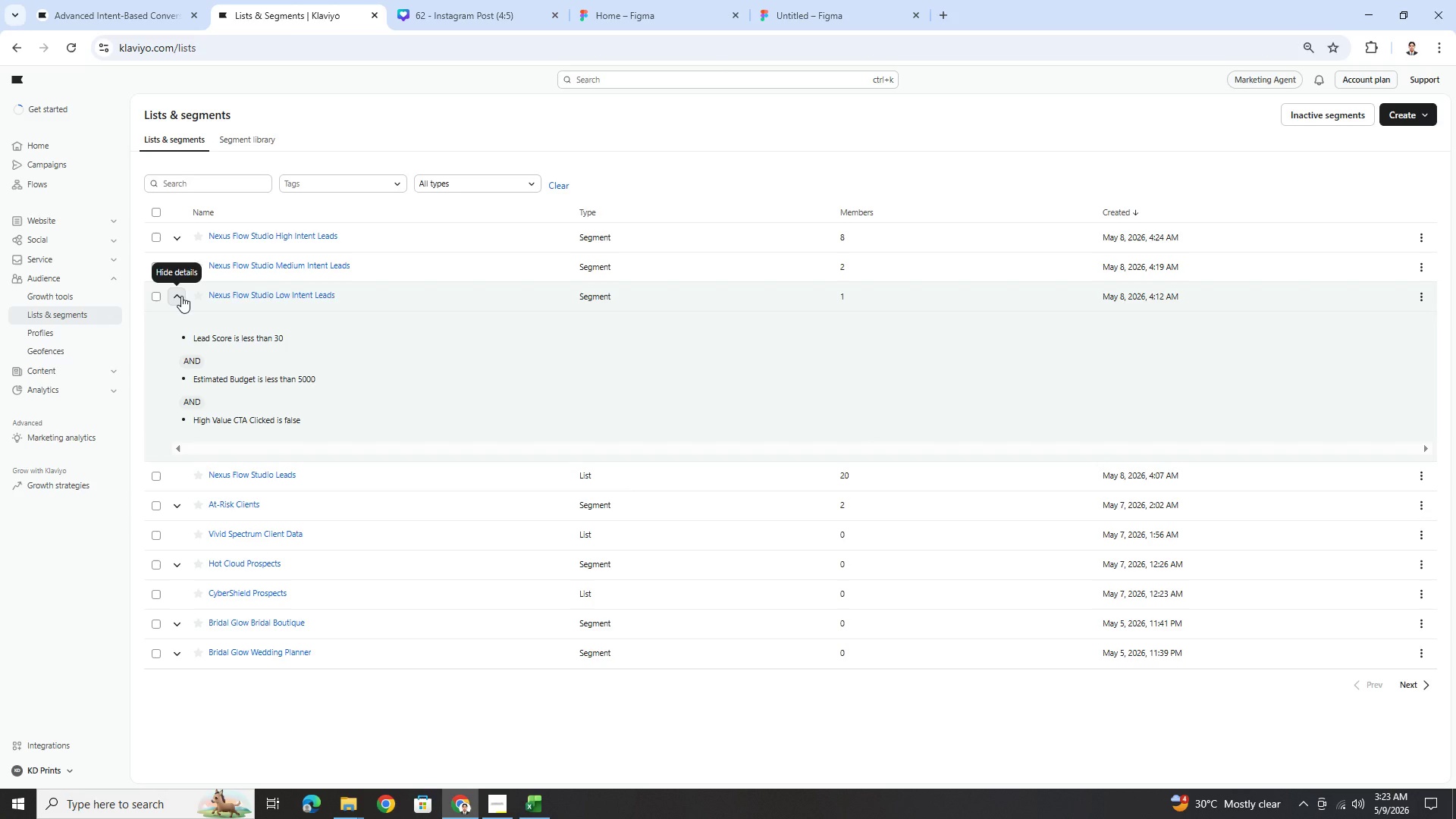 
left_click([181, 296])
 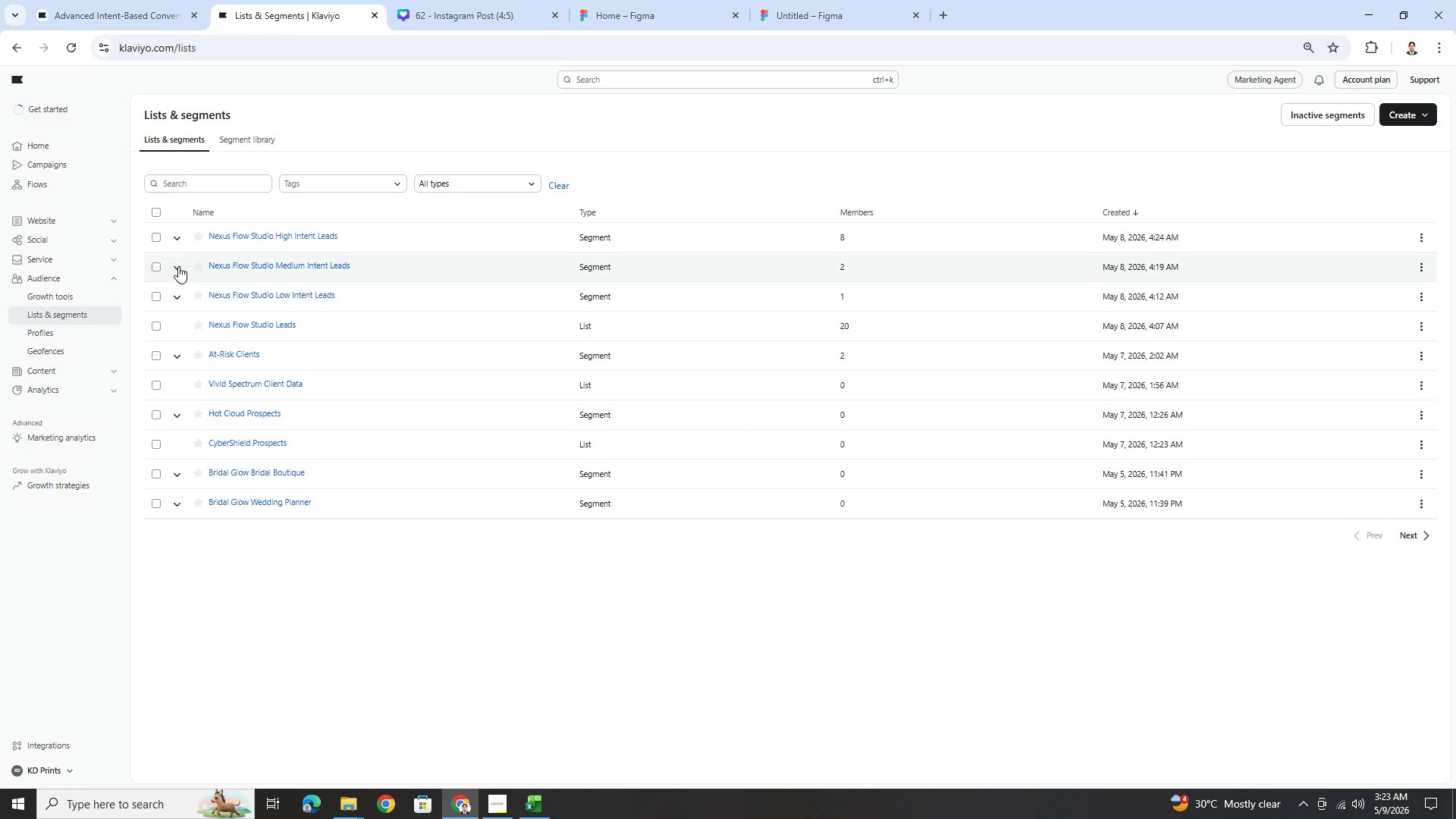 
left_click([177, 263])
 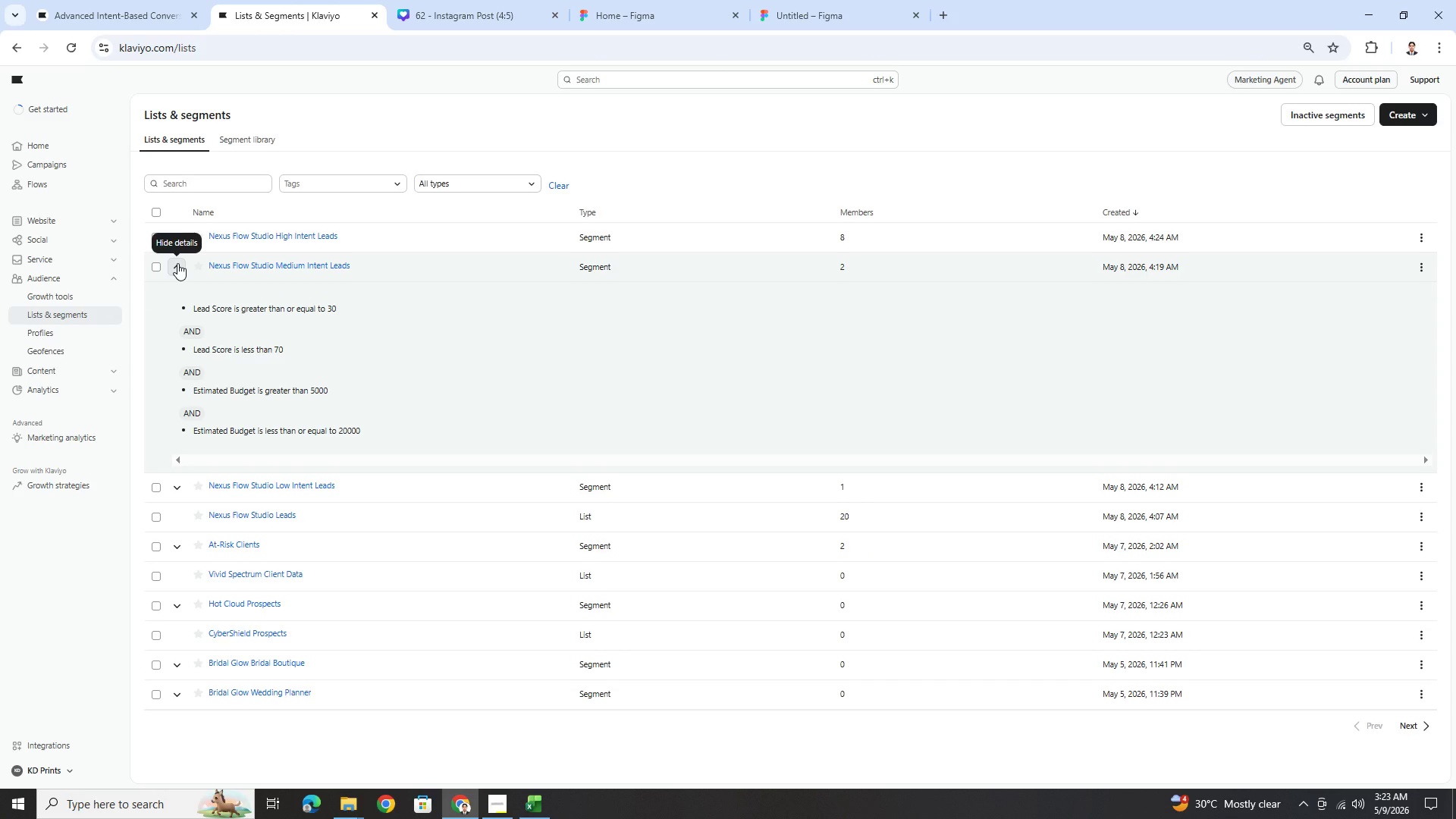 
left_click([177, 263])
 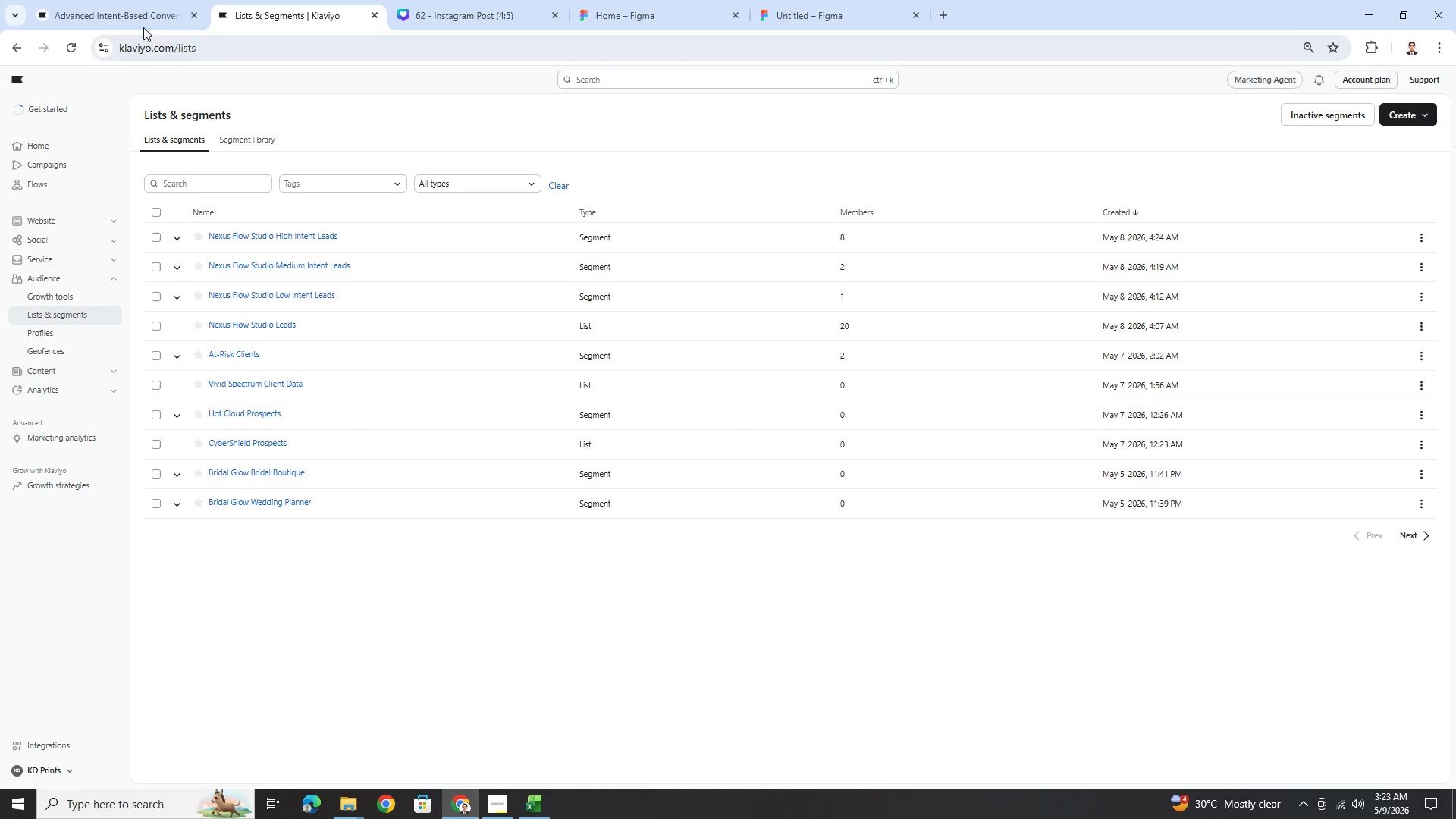 
left_click([132, 0])
 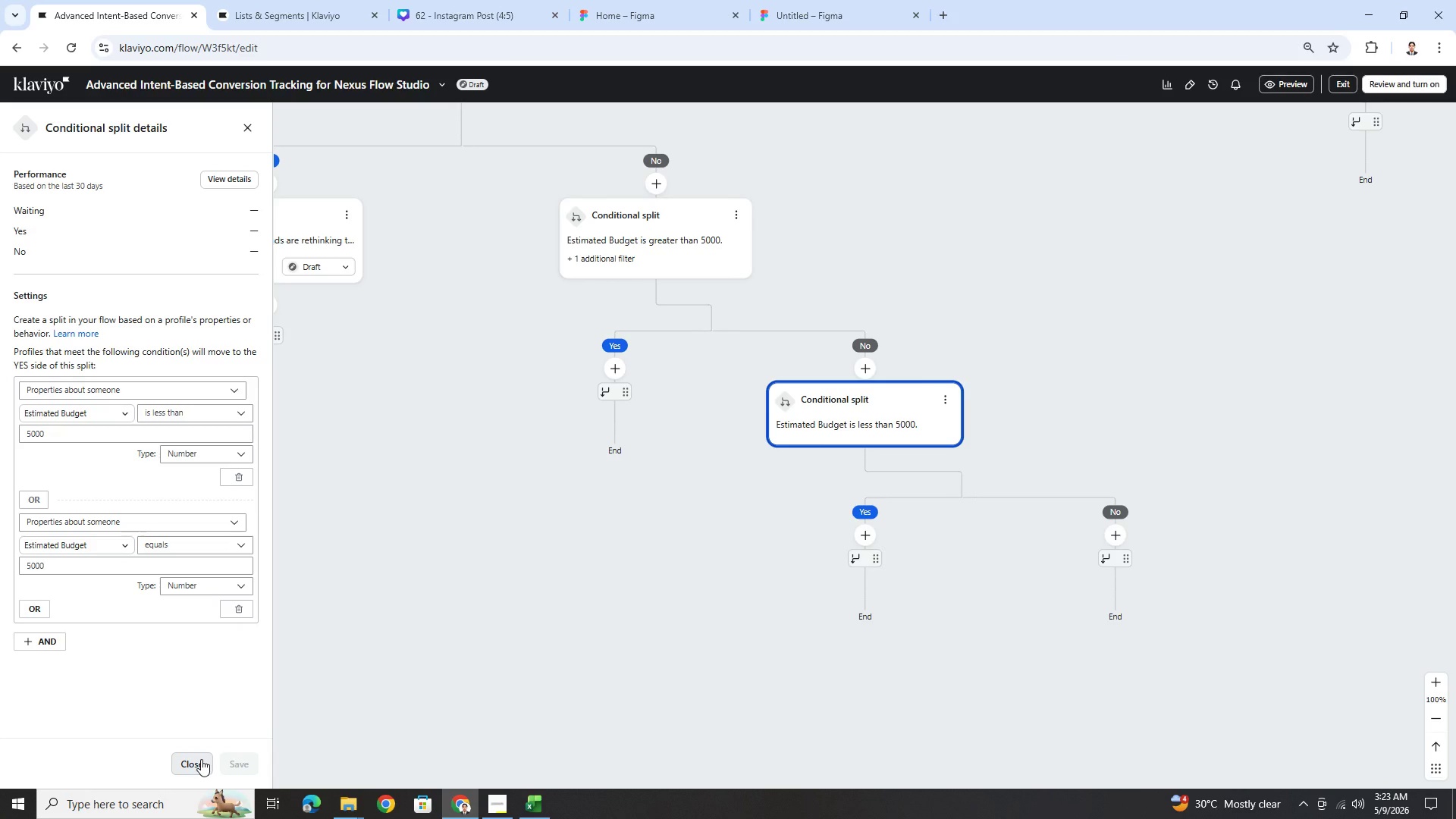 
wait(9.27)
 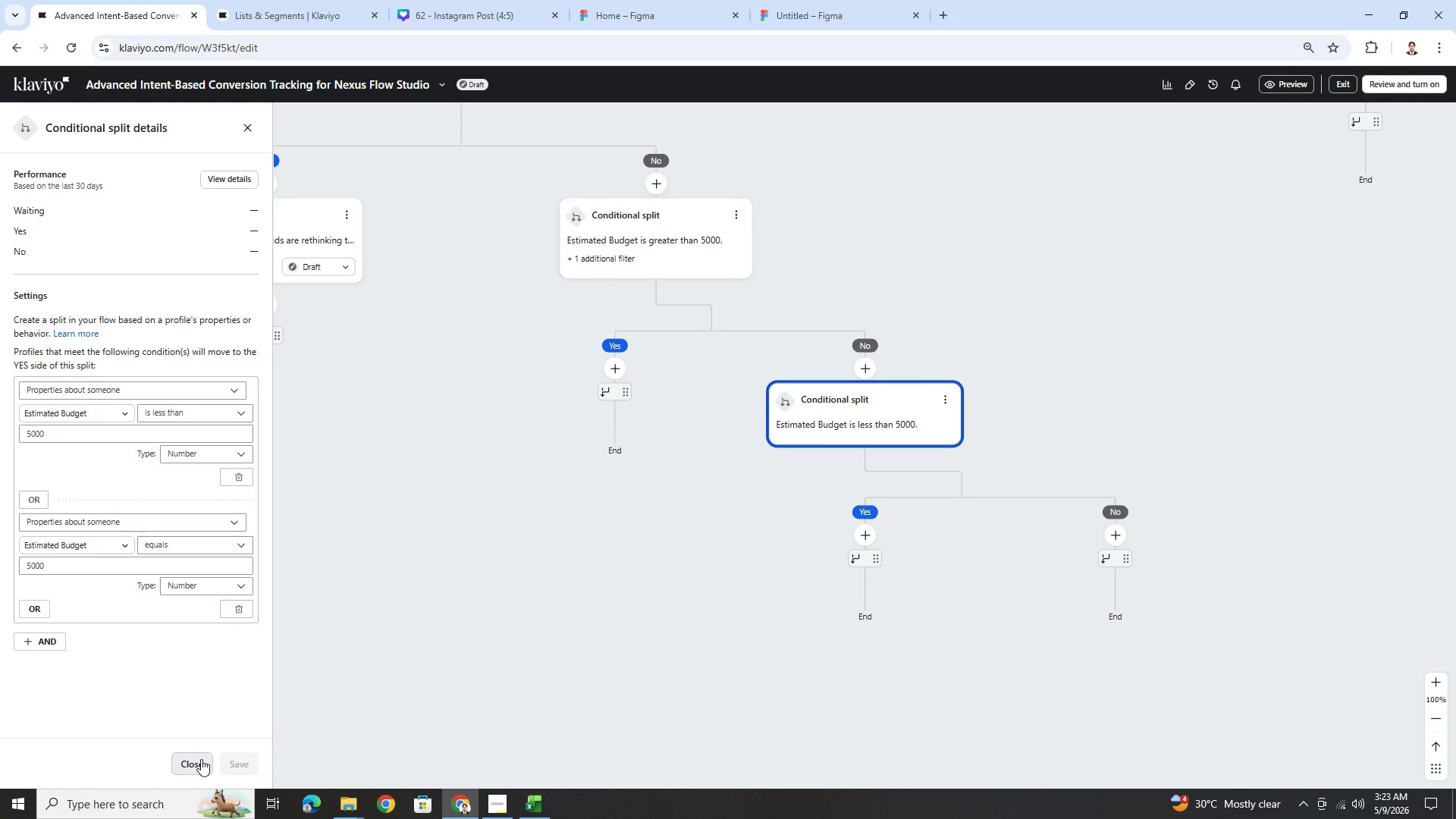 
left_click([205, 753])
 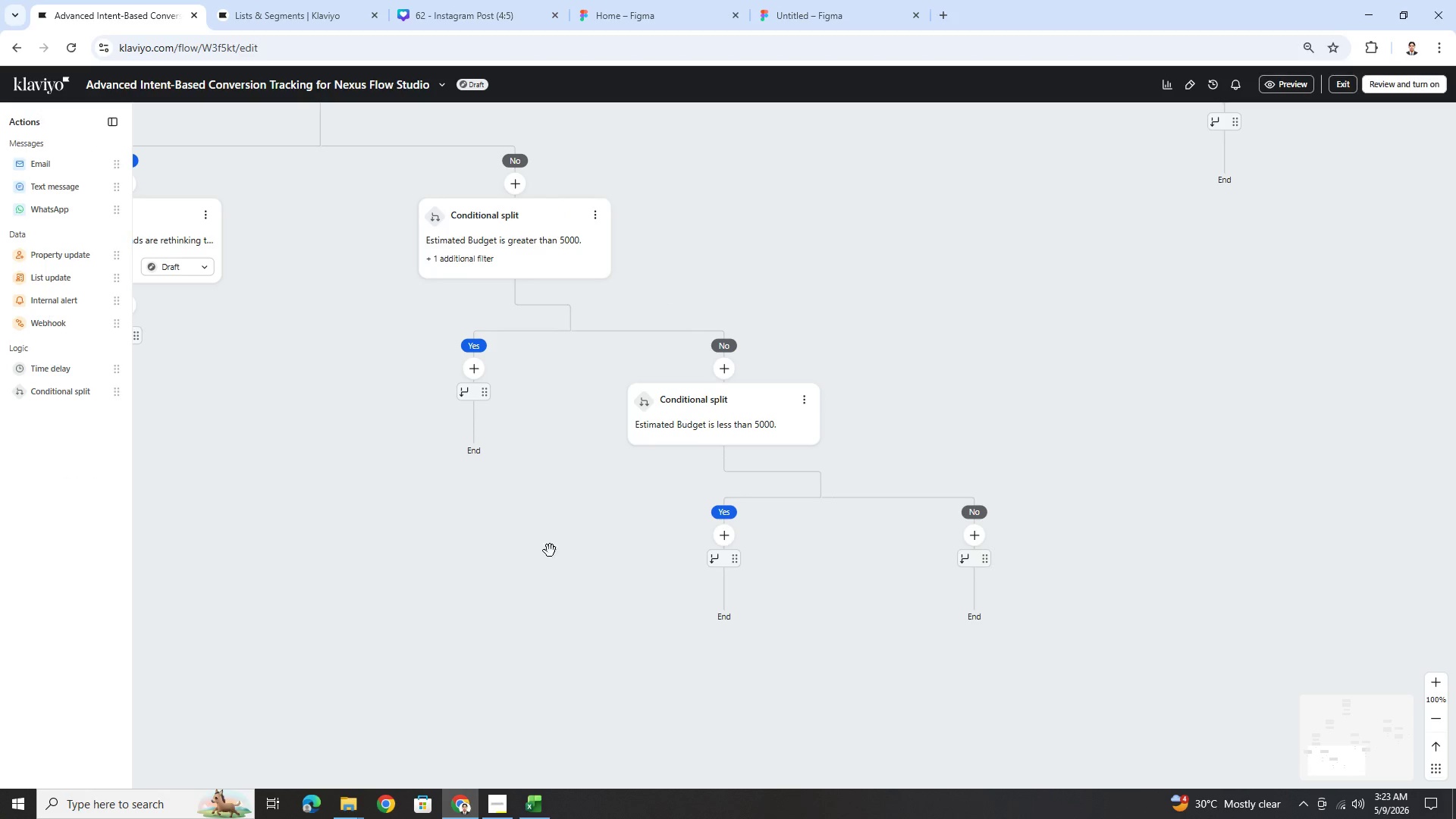 
left_click_drag(start_coordinate=[504, 551], to_coordinate=[959, 690])
 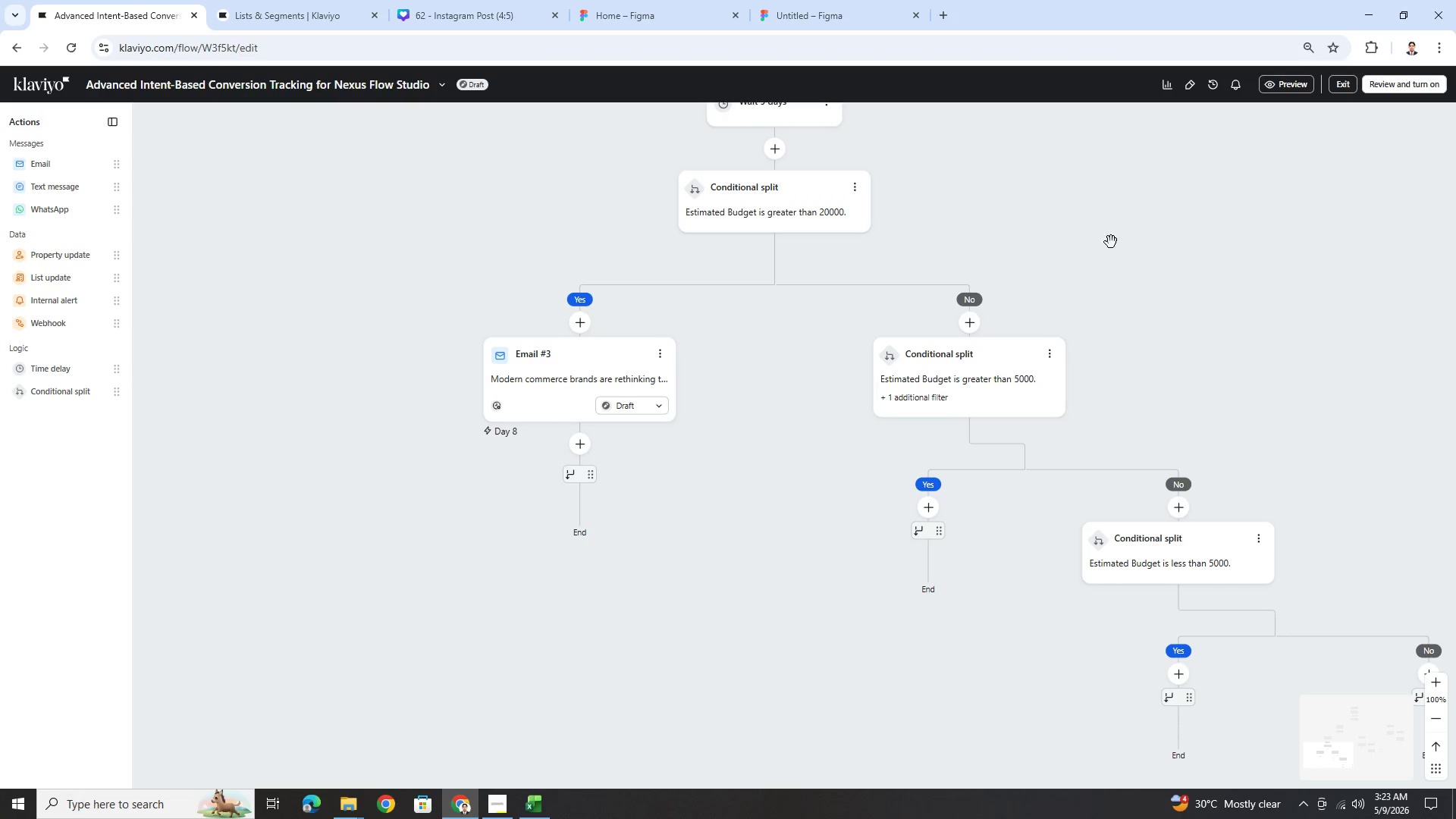 
left_click_drag(start_coordinate=[1110, 234], to_coordinate=[985, 400])
 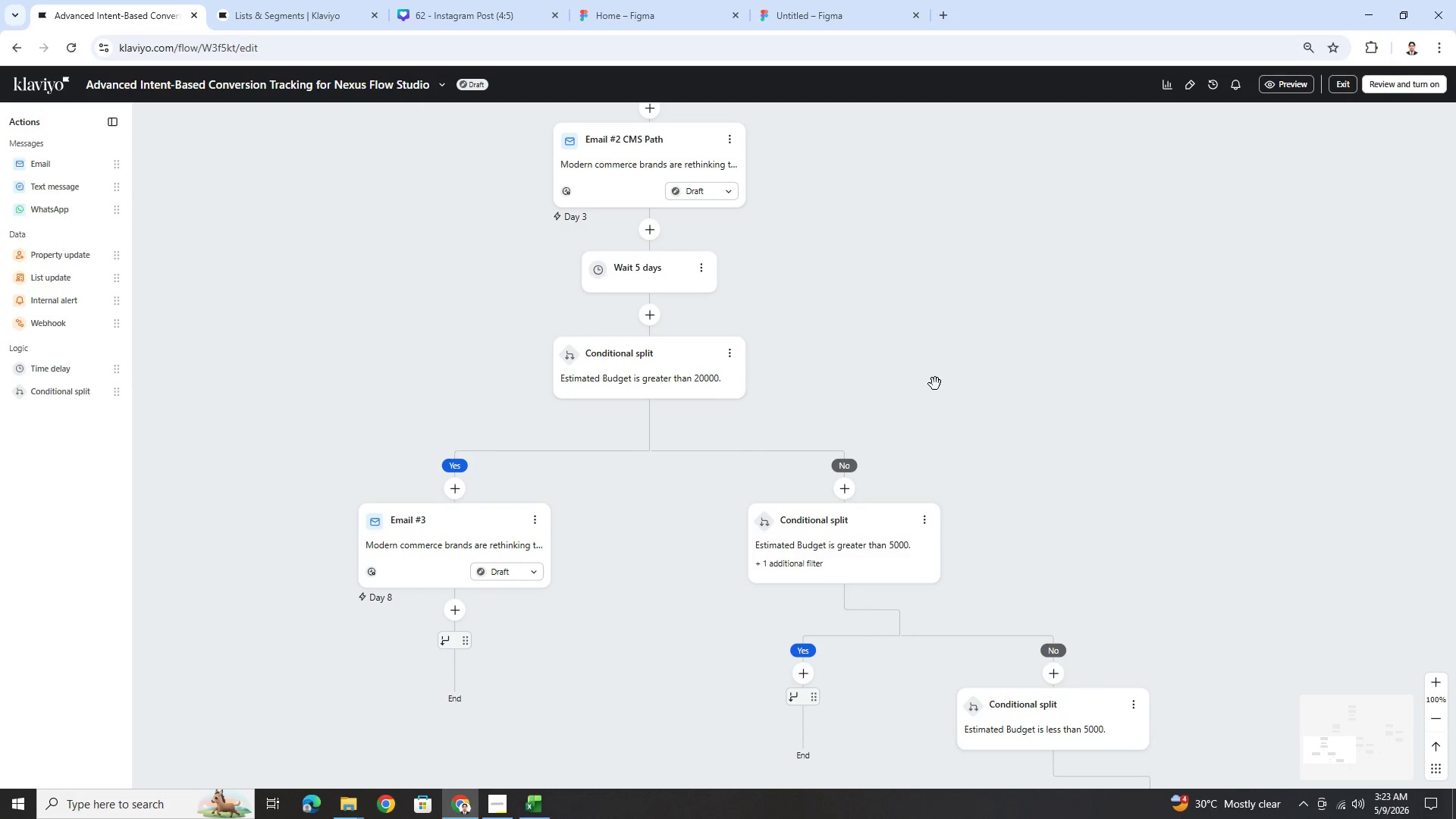 
hold_key(key=ControlLeft, duration=0.69)
scroll: coordinate [934, 386], scroll_direction: down, amount: 5.0
 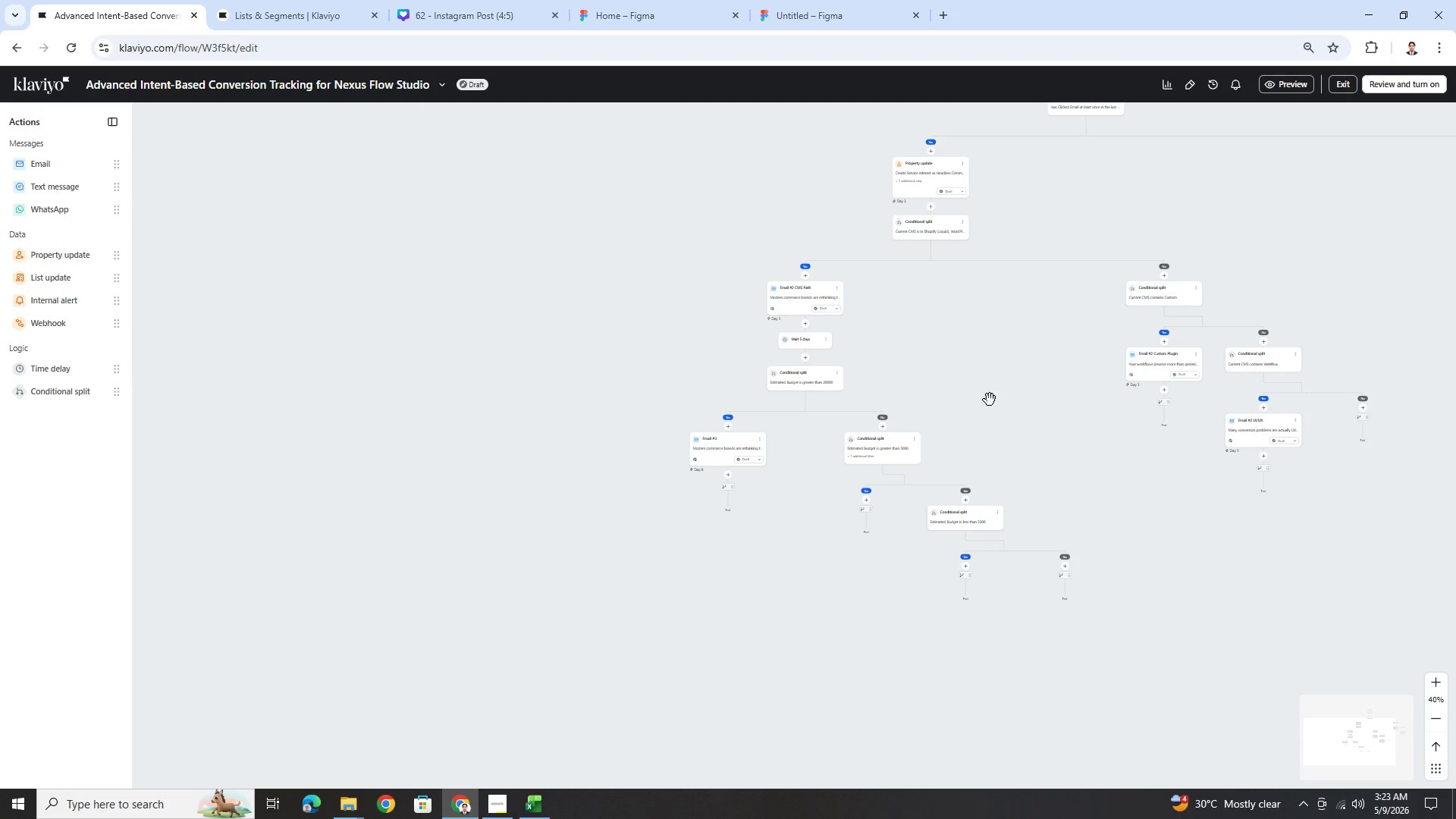 
hold_key(key=ControlLeft, duration=0.53)
scroll: coordinate [944, 307], scroll_direction: up, amount: 4.0
 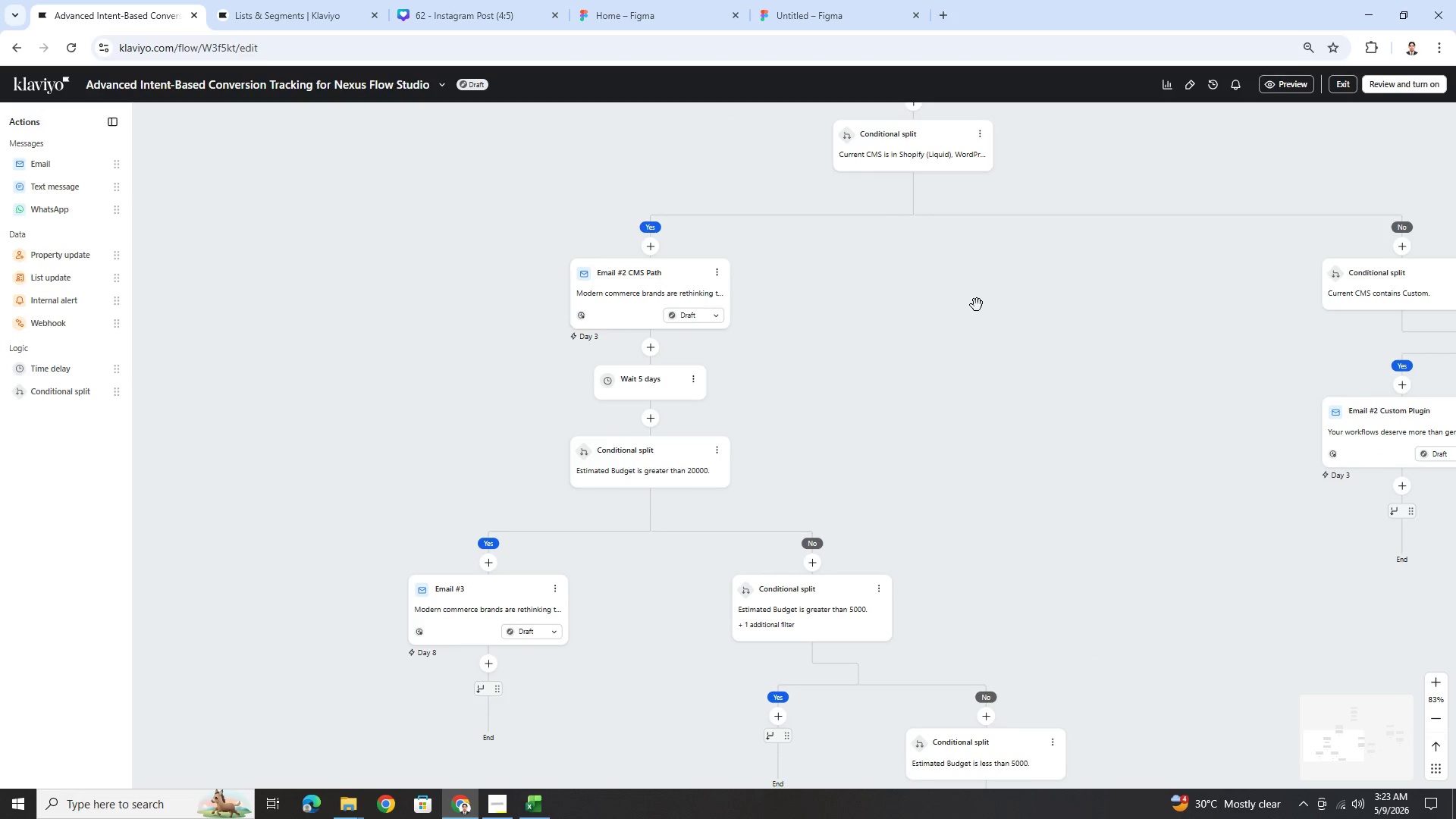 
left_click_drag(start_coordinate=[977, 305], to_coordinate=[852, 573])
 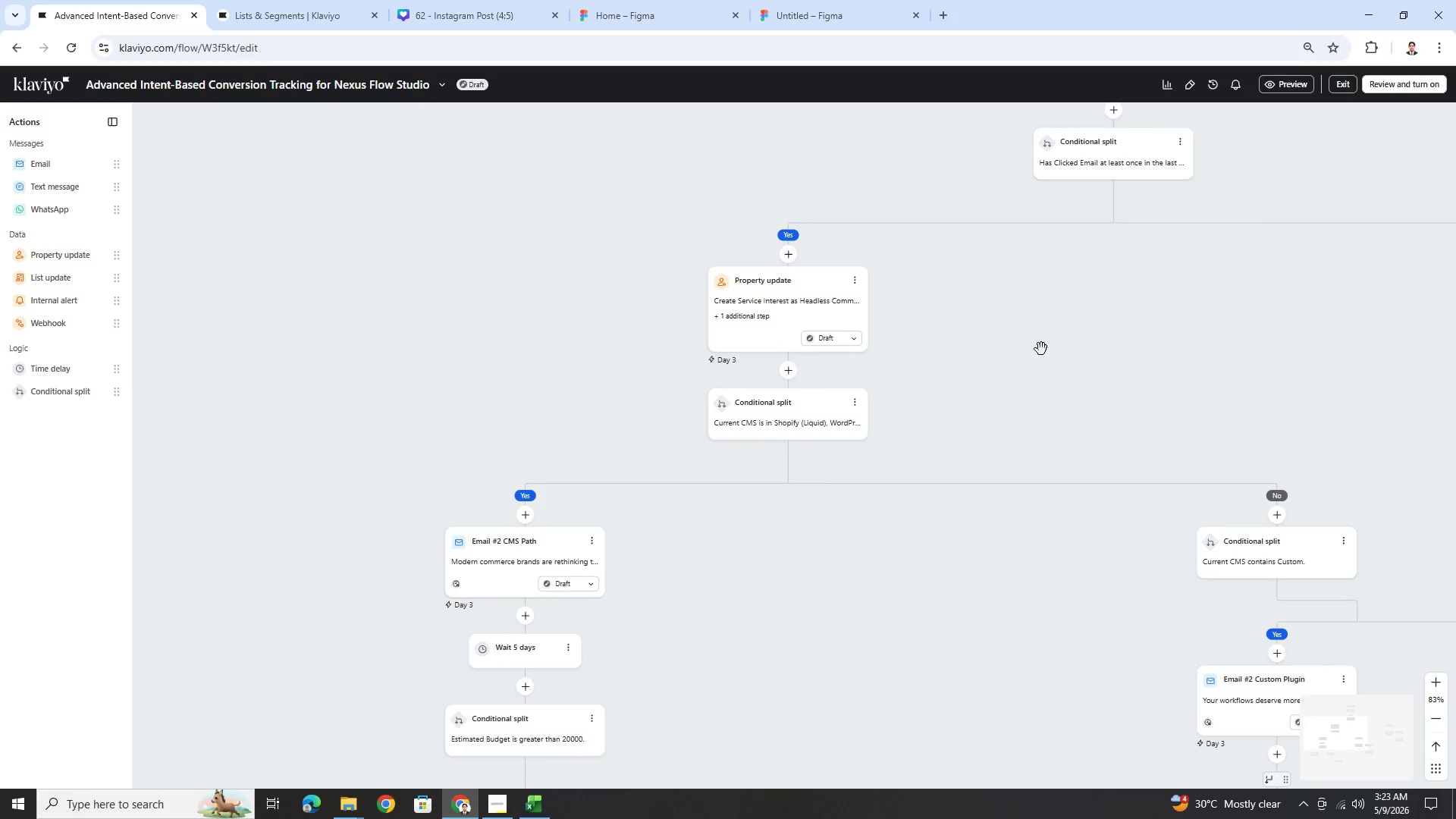 
left_click_drag(start_coordinate=[1043, 347], to_coordinate=[954, 574])
 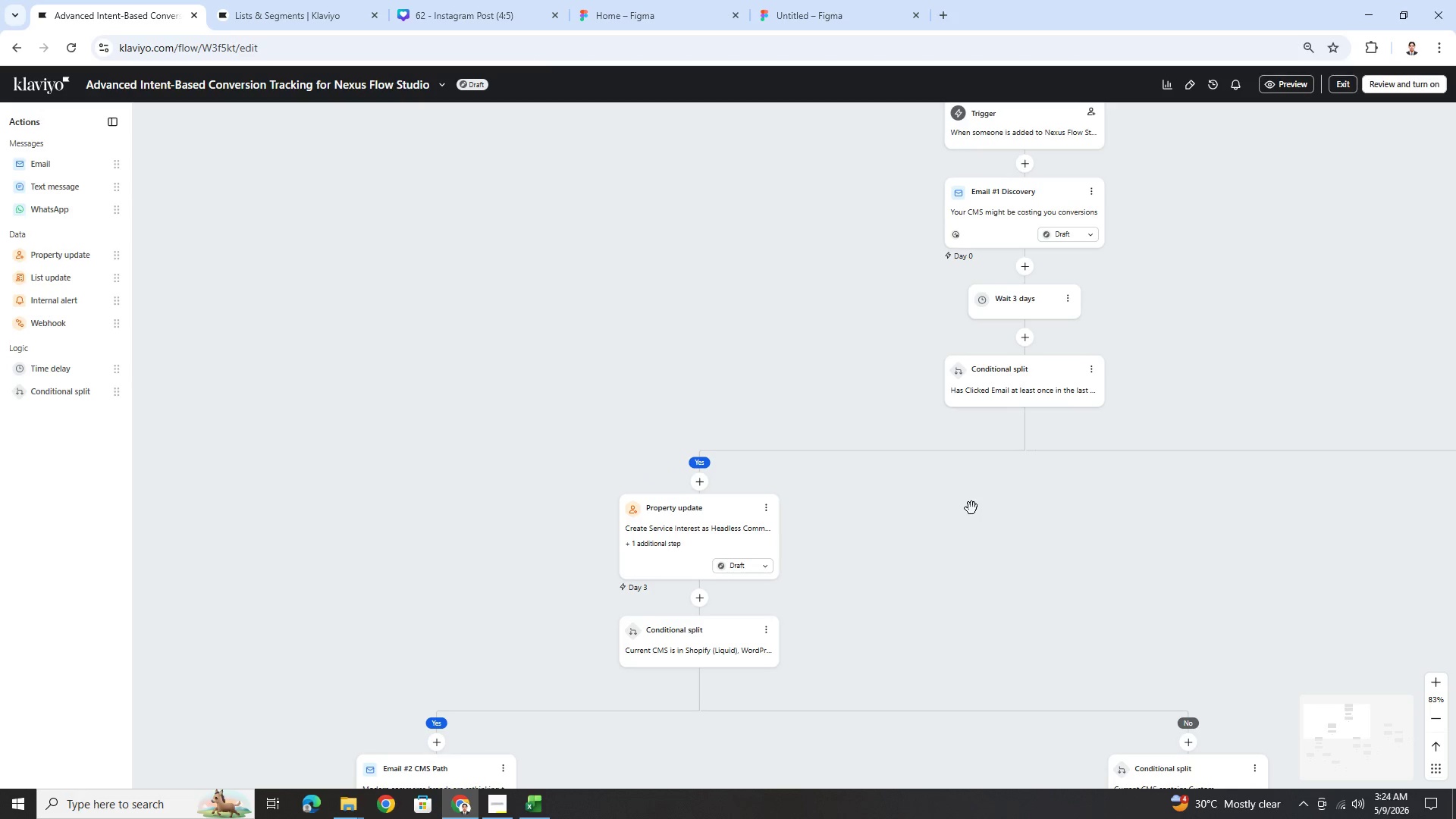 
scroll: coordinate [982, 514], scroll_direction: down, amount: 4.0
 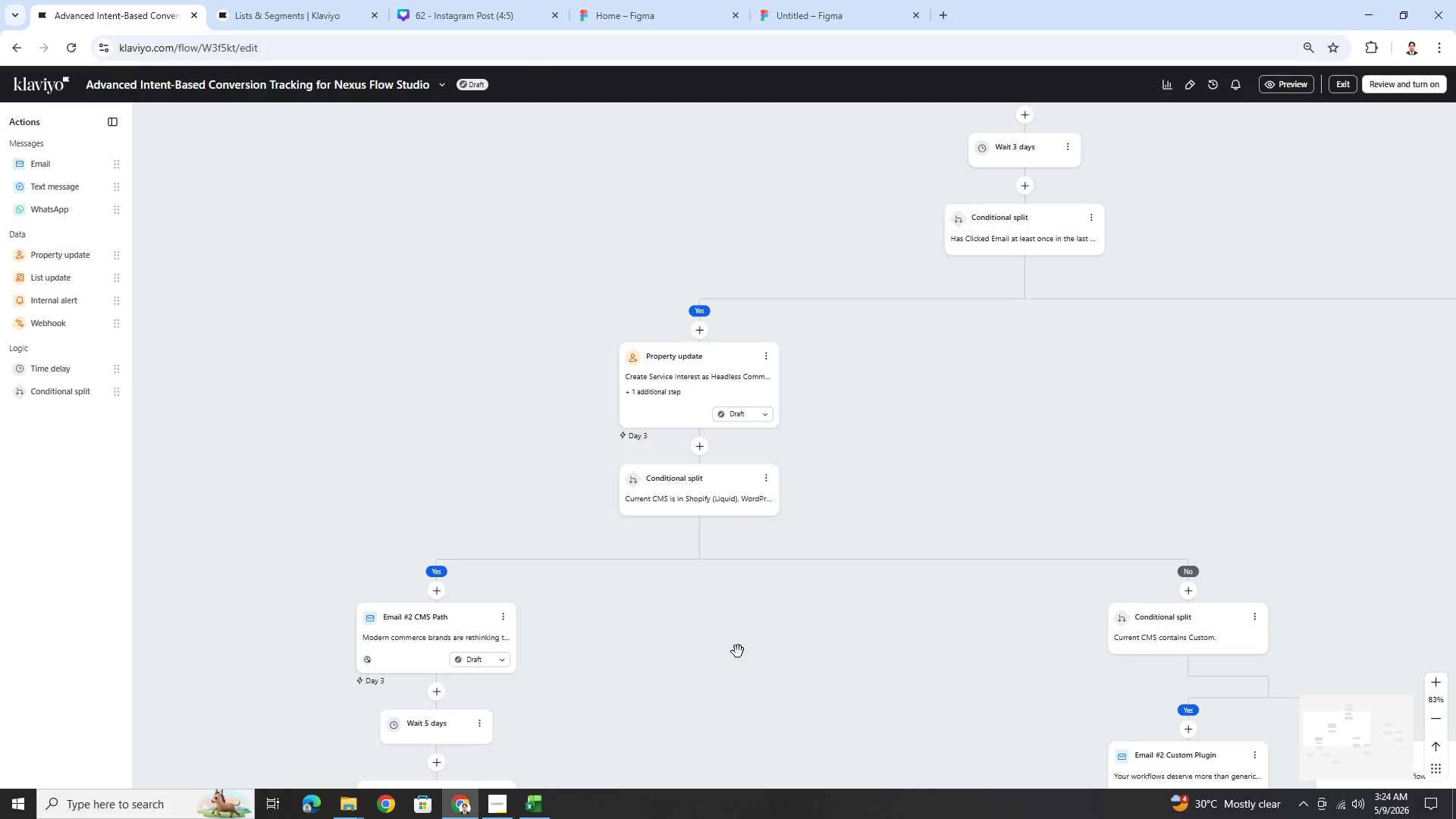 
left_click_drag(start_coordinate=[736, 668], to_coordinate=[933, 548])
 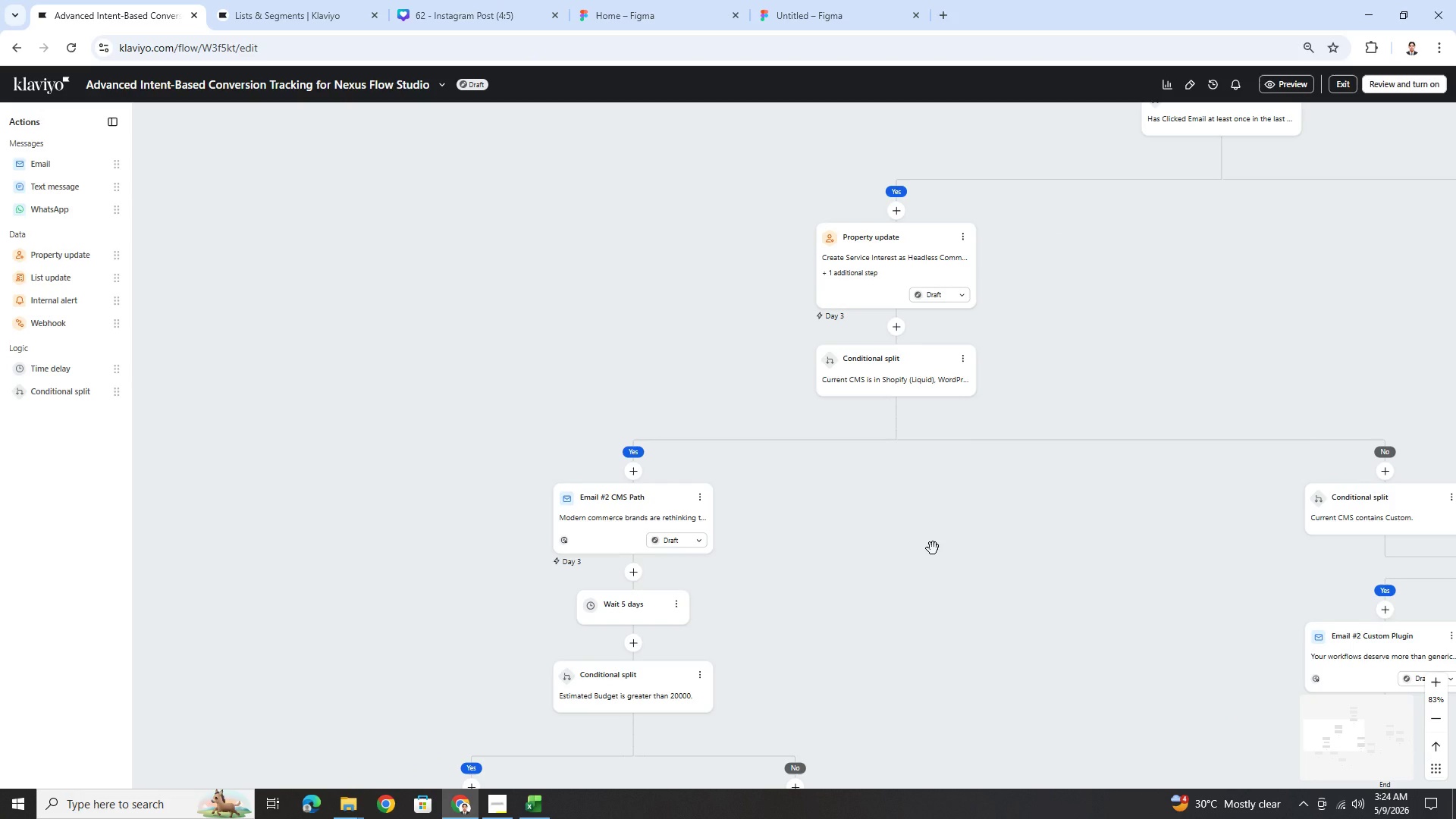 
left_click_drag(start_coordinate=[929, 577], to_coordinate=[909, 407])
 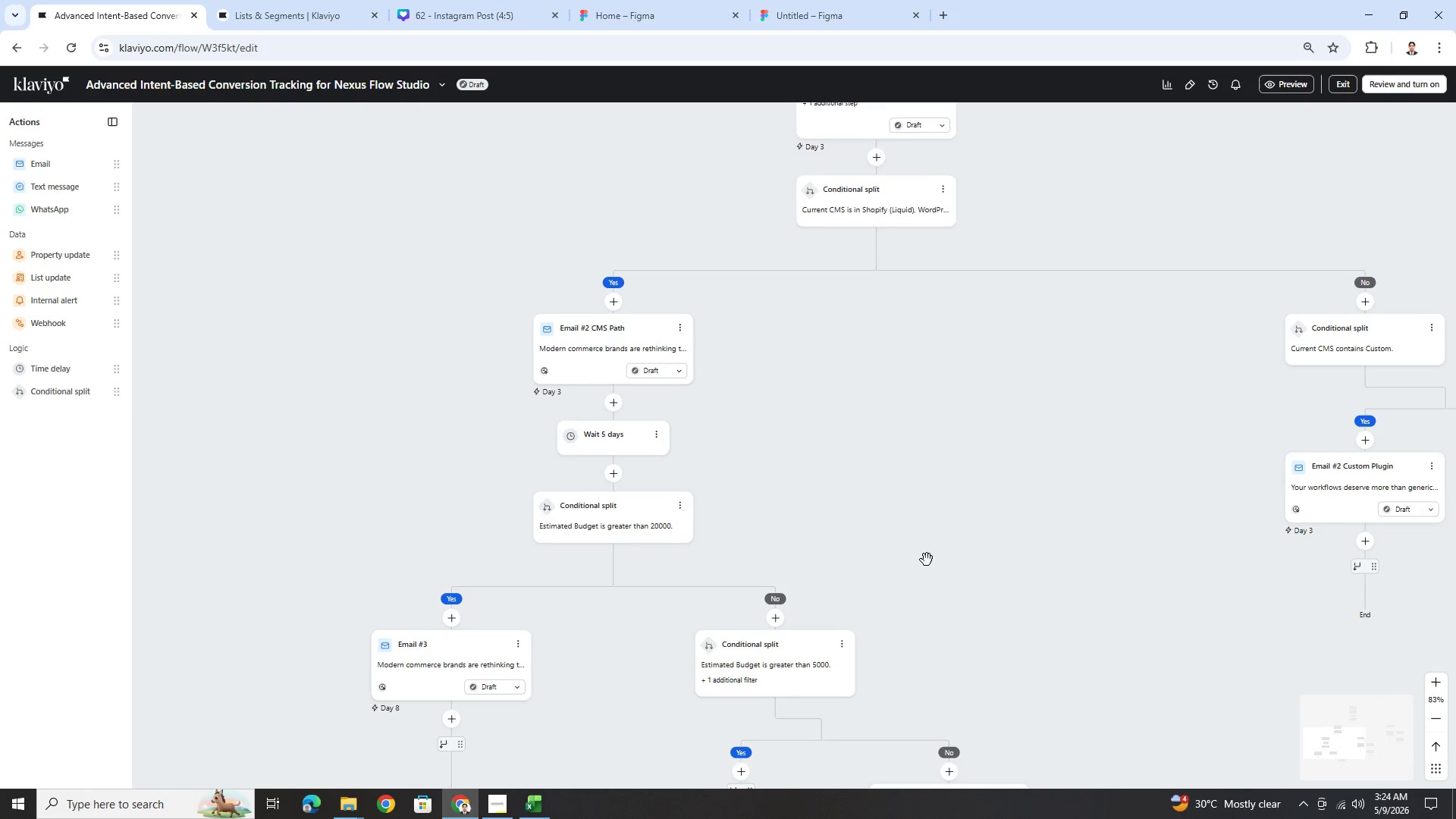 
left_click_drag(start_coordinate=[927, 560], to_coordinate=[924, 445])
 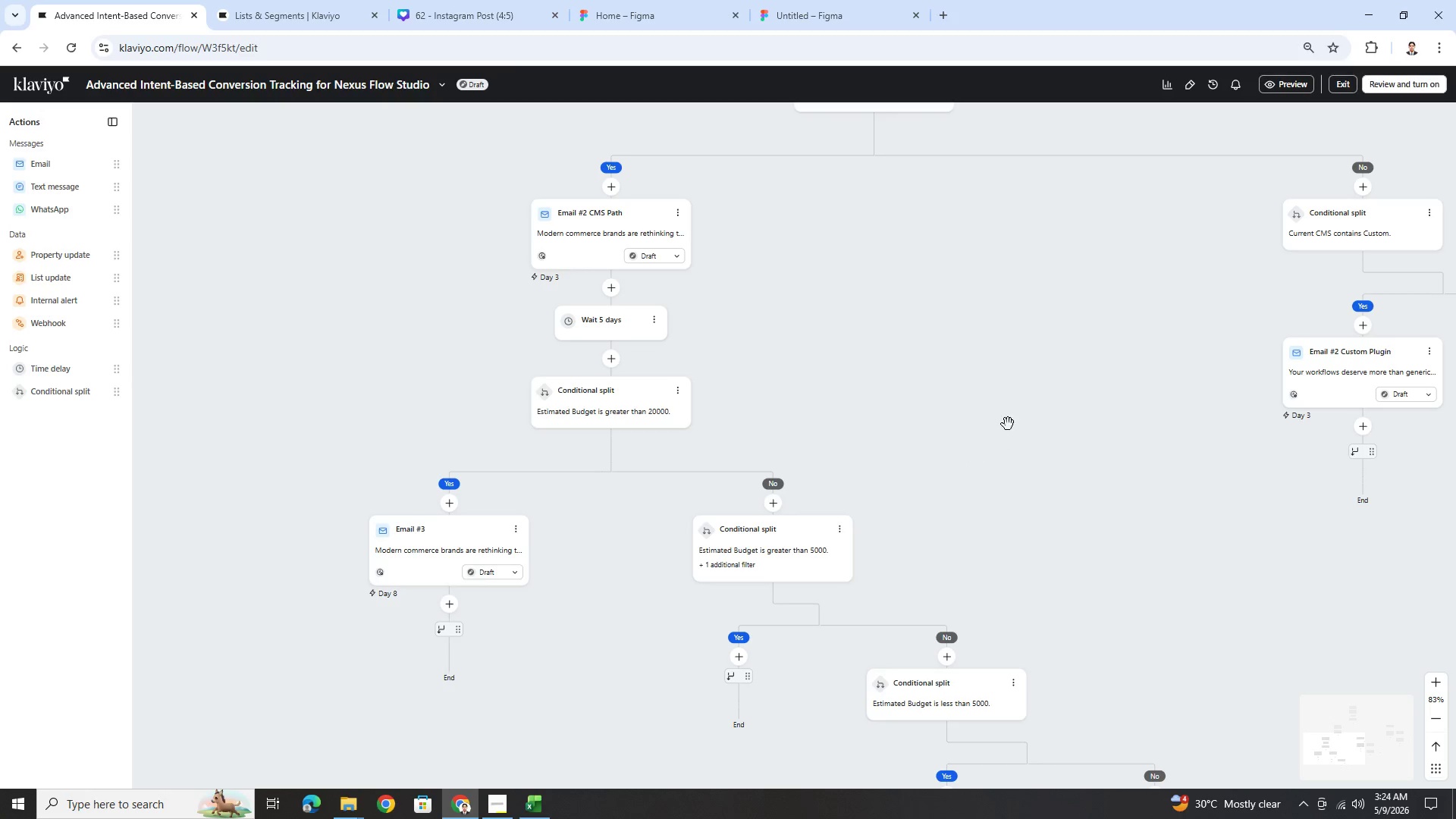 
left_click_drag(start_coordinate=[1006, 413], to_coordinate=[998, 350])
 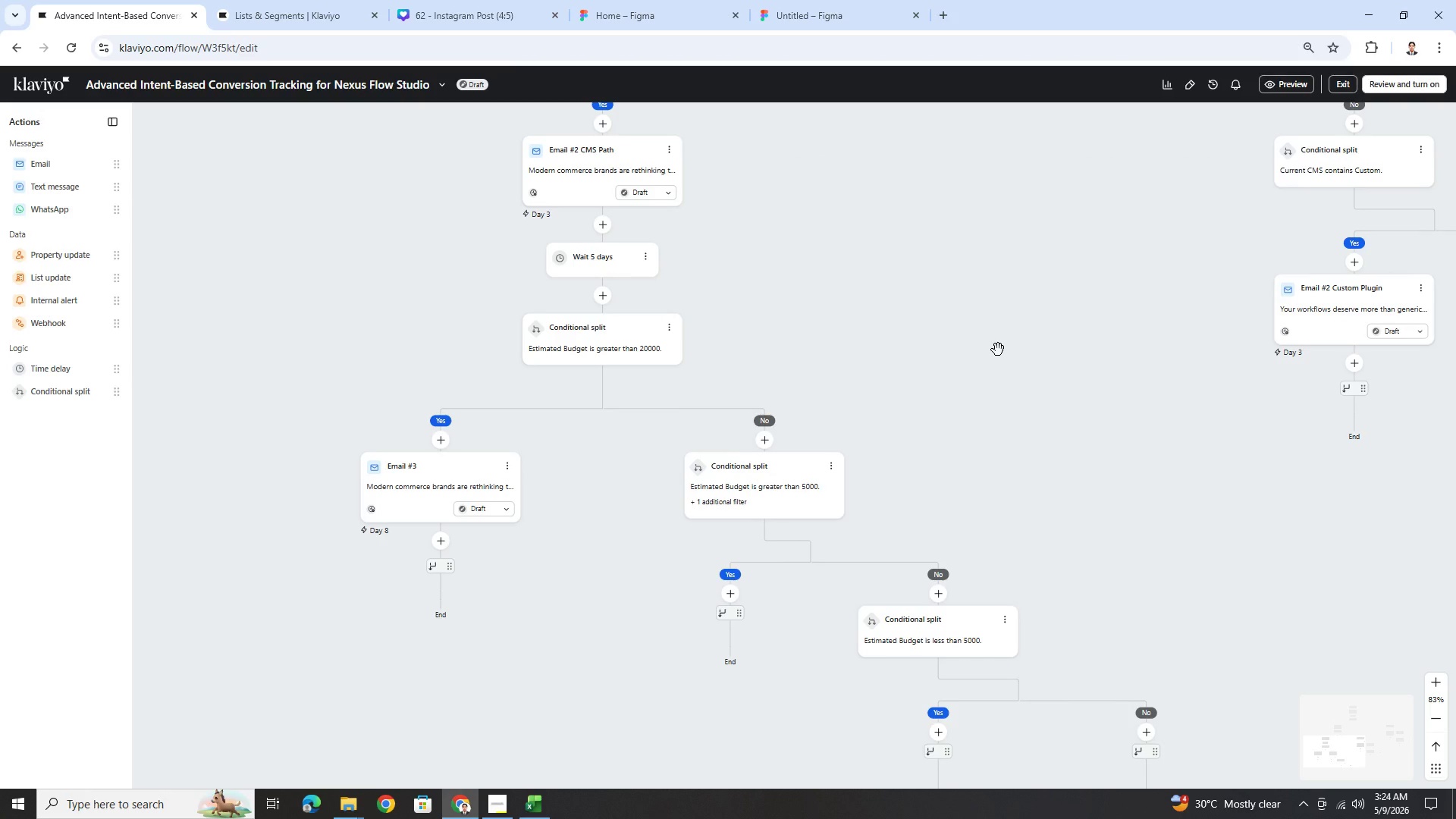 
left_click_drag(start_coordinate=[1033, 349], to_coordinate=[1015, 294])
 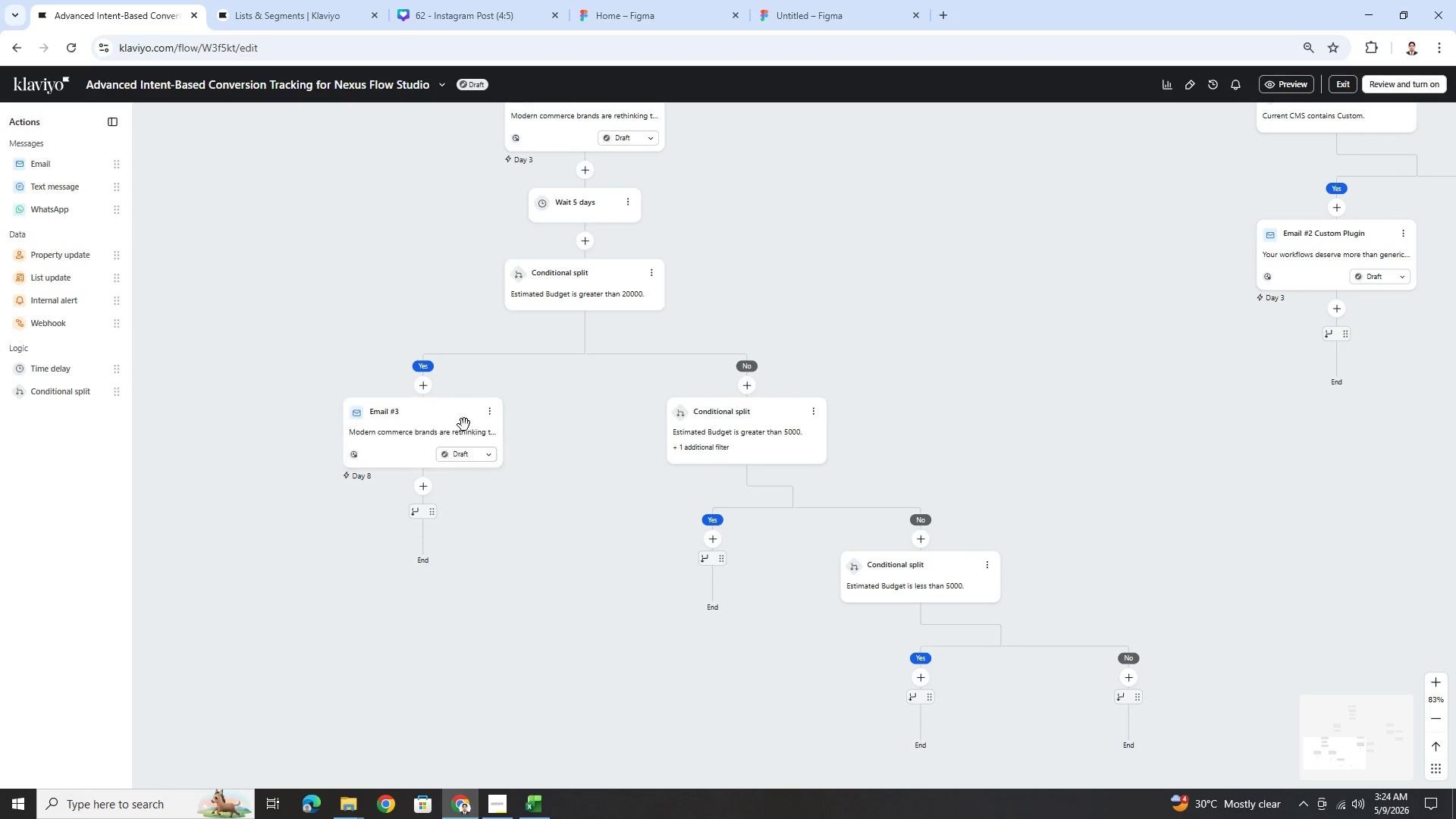 
left_click([491, 409])
 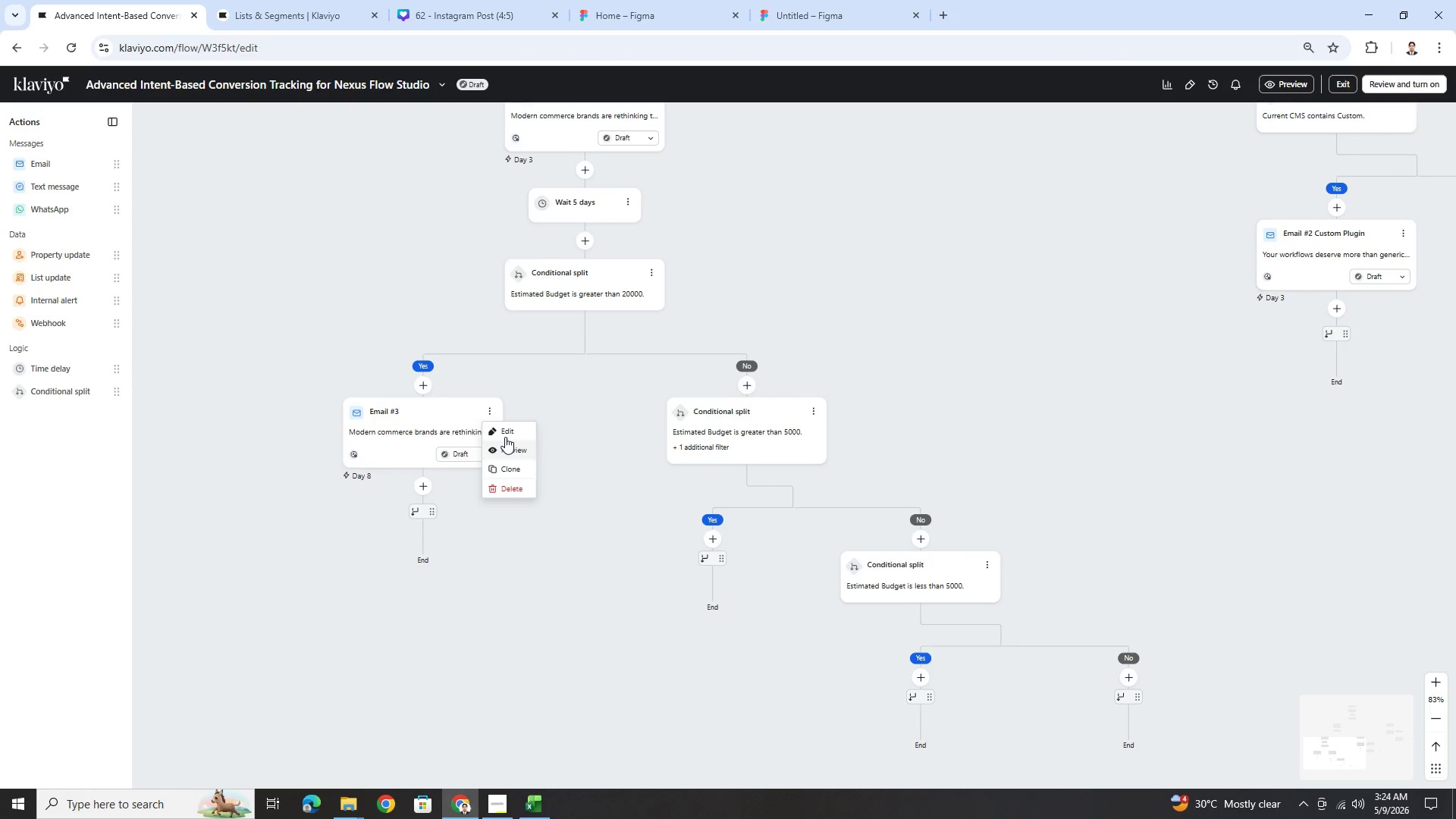 
left_click([505, 435])
 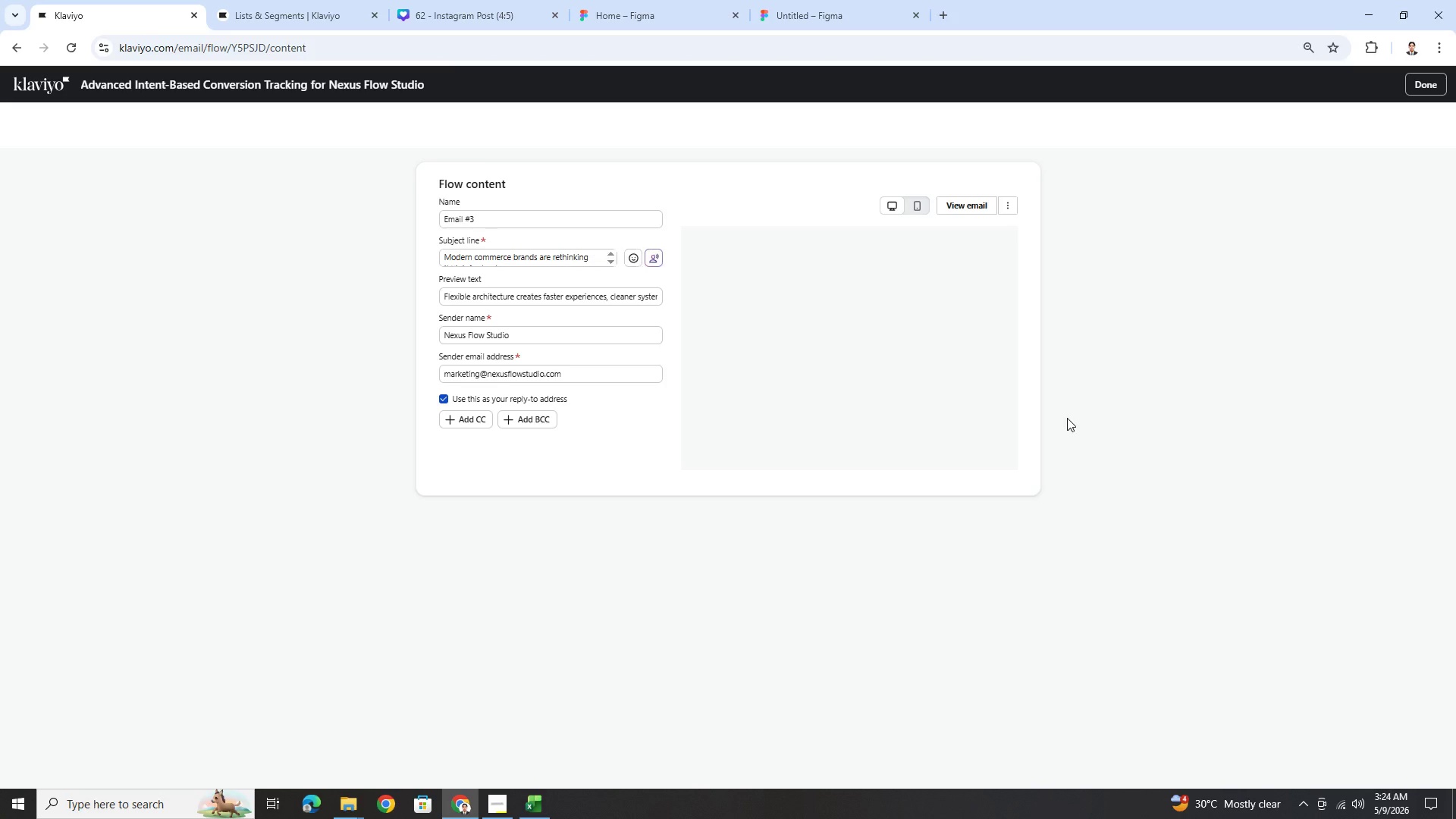 
wait(6.23)
 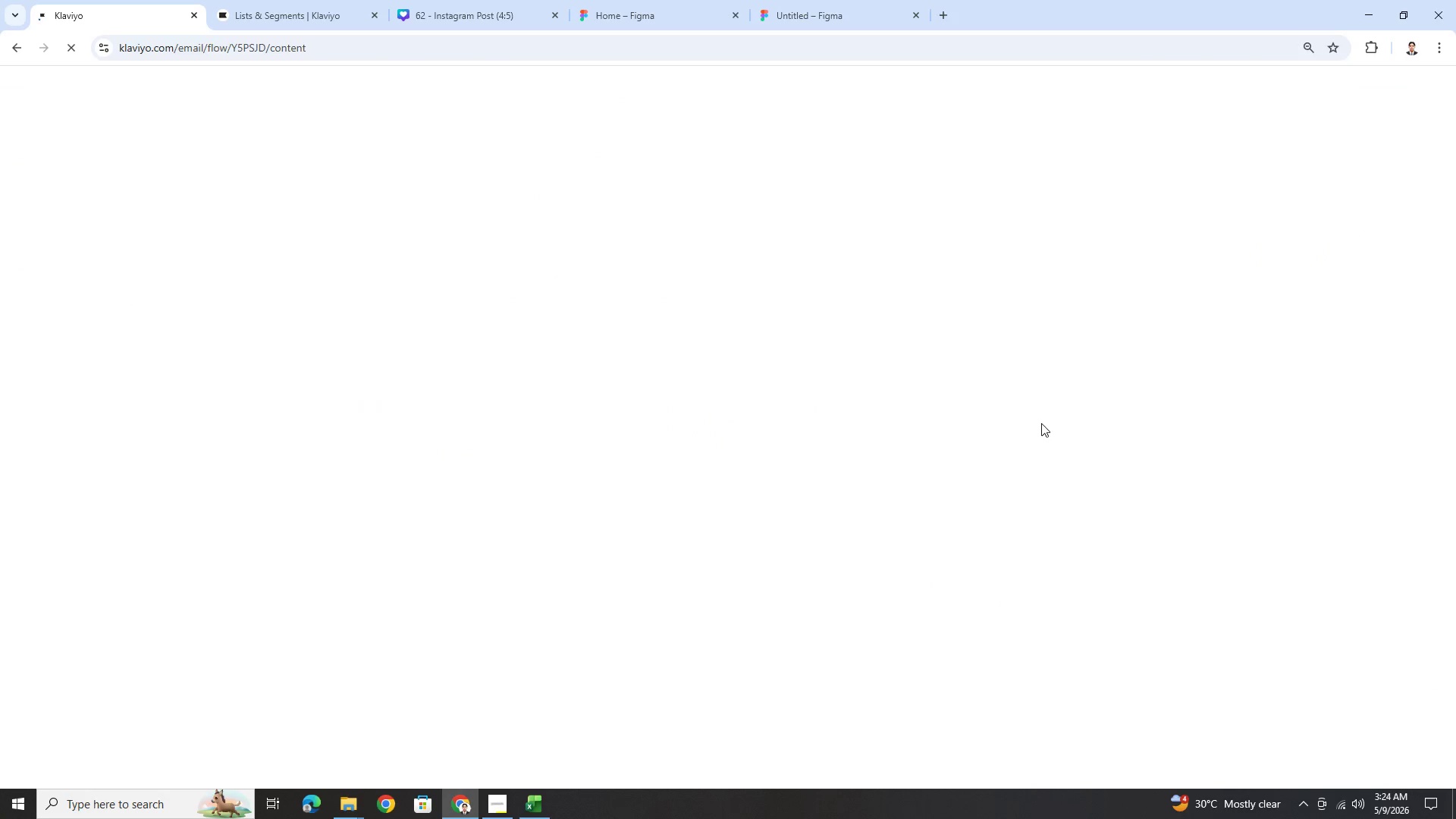 
left_click([535, 234])
 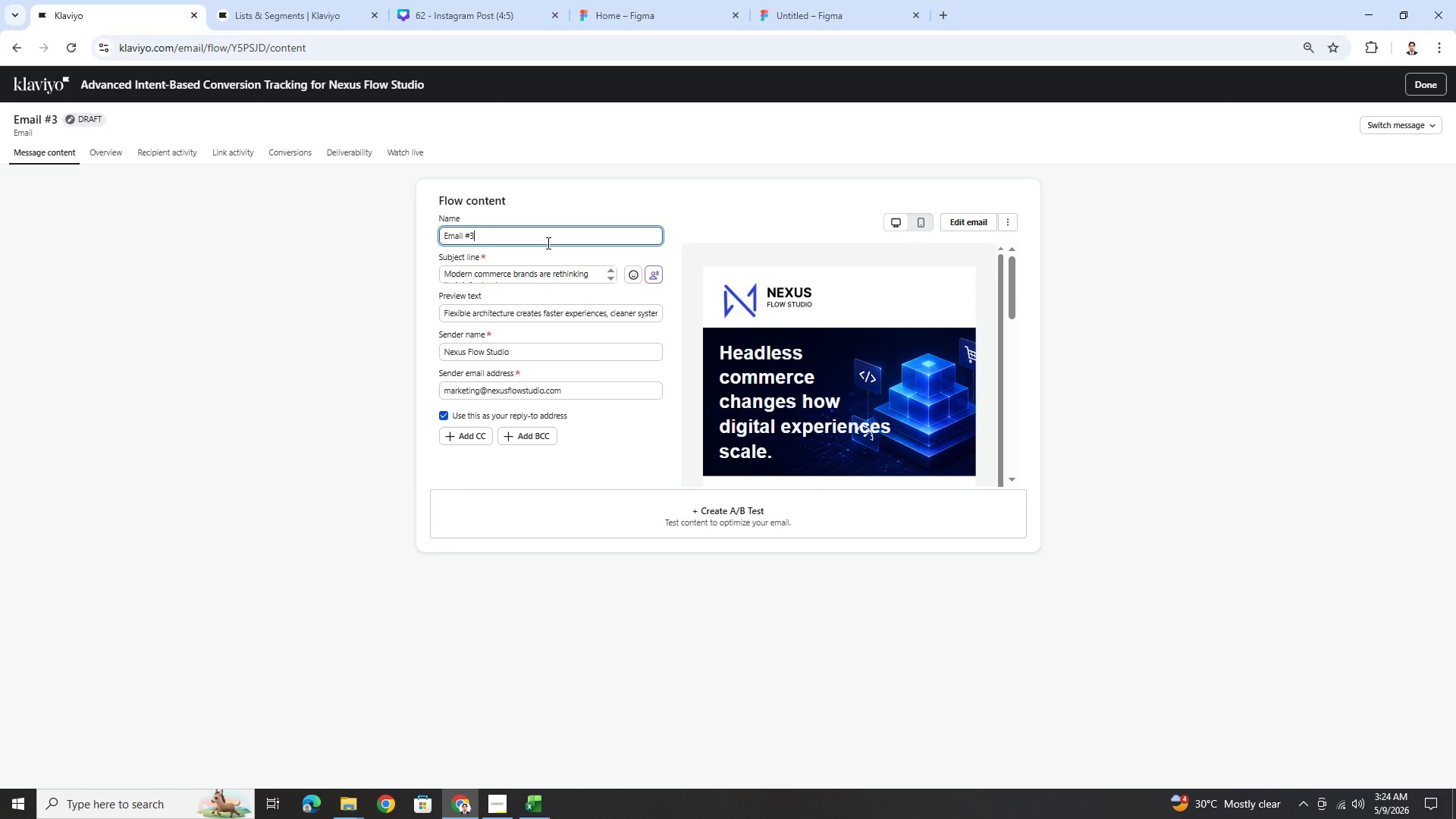 
type( HIgh Budget)
 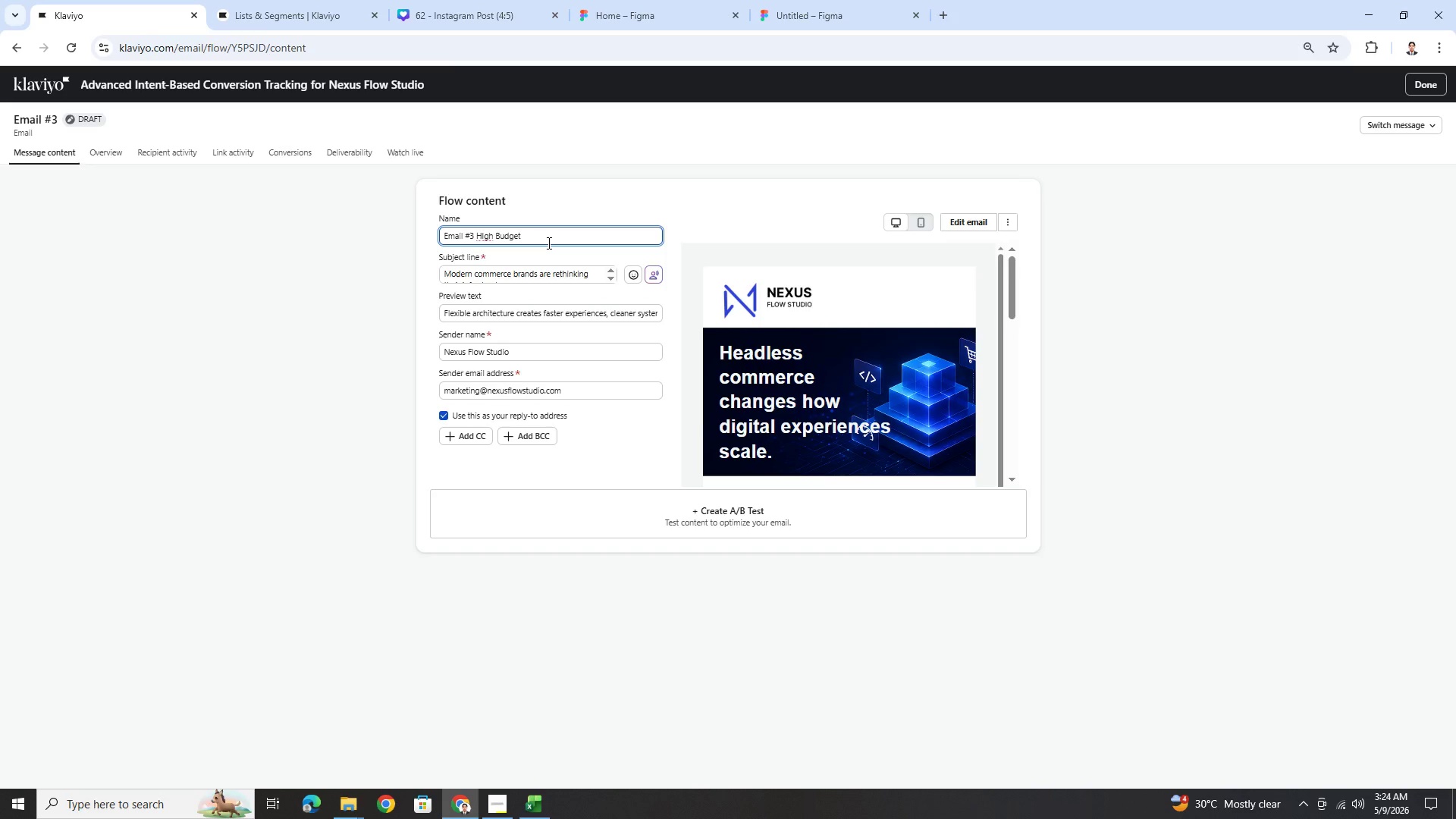 
left_click([557, 281])
 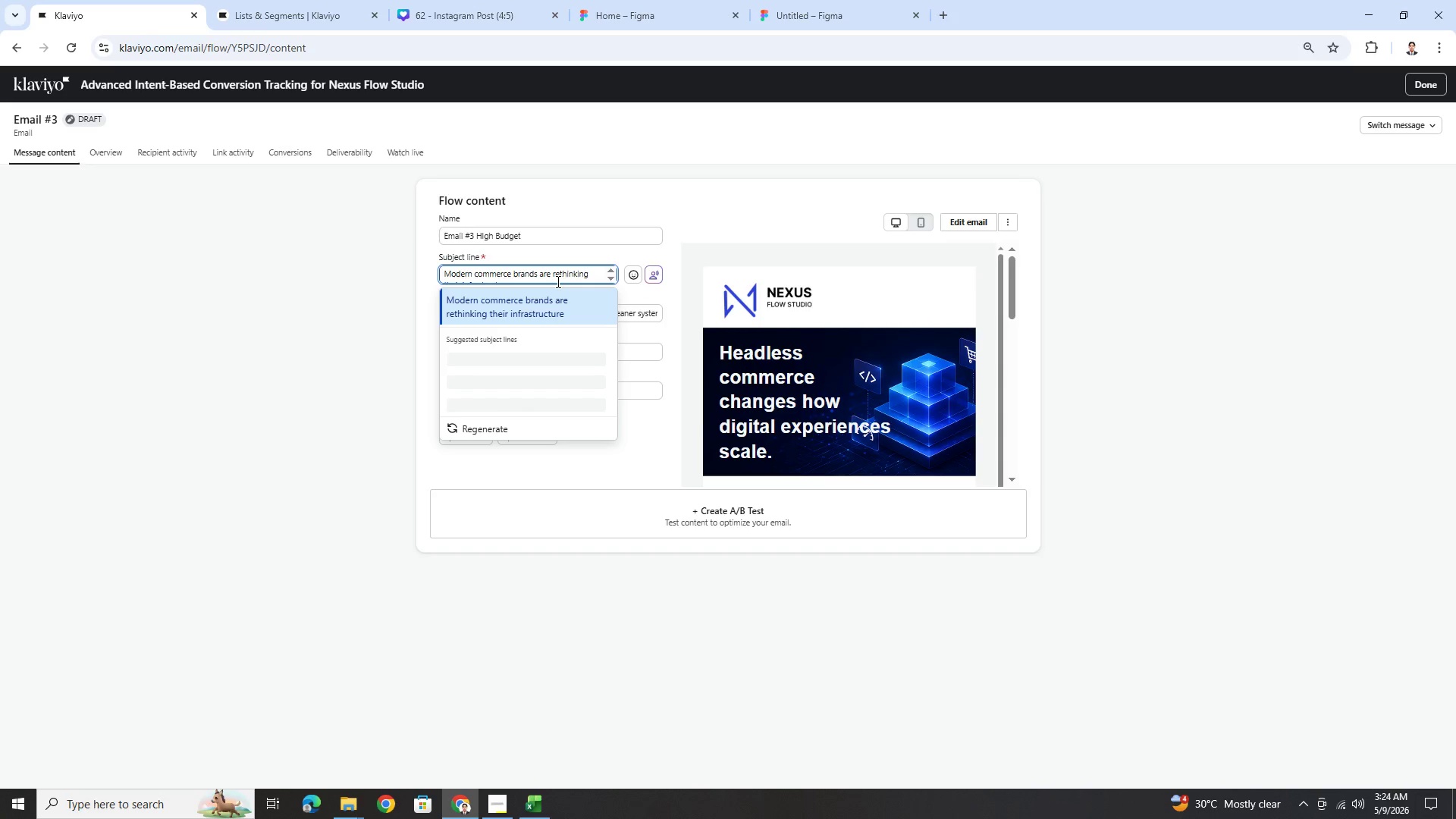 
double_click([557, 281])
 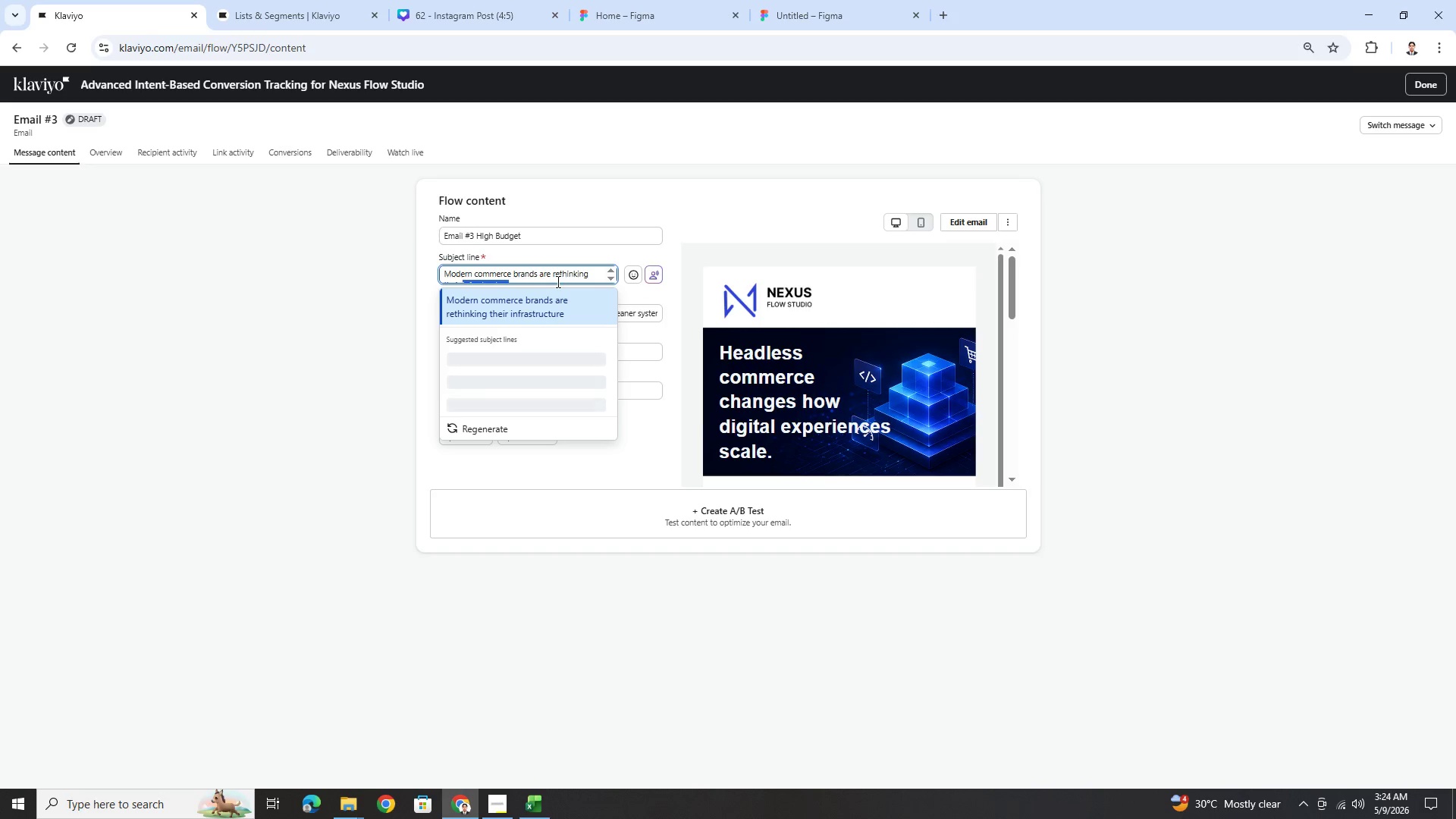 
triple_click([557, 281])
 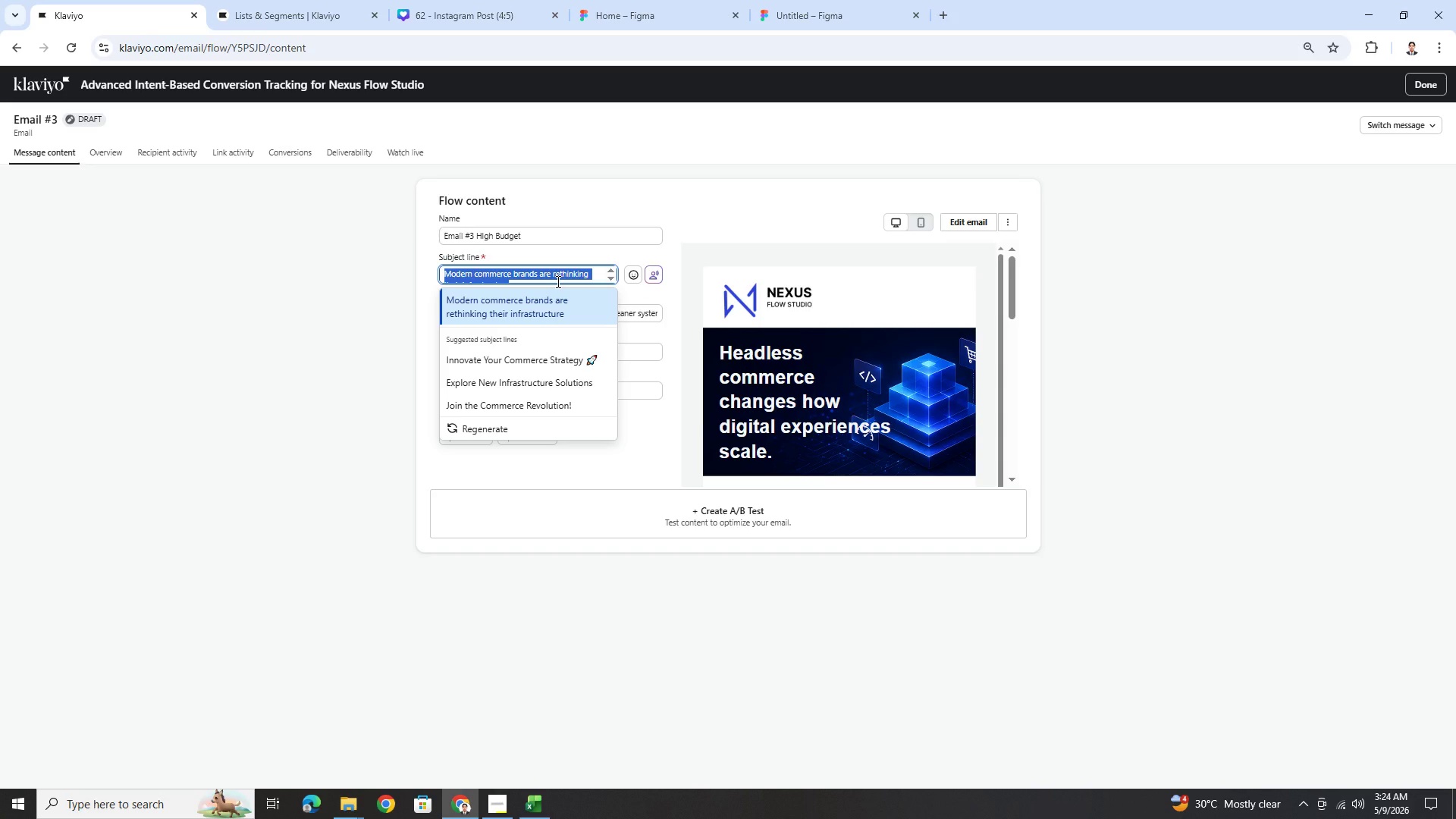 
key(Backspace)
 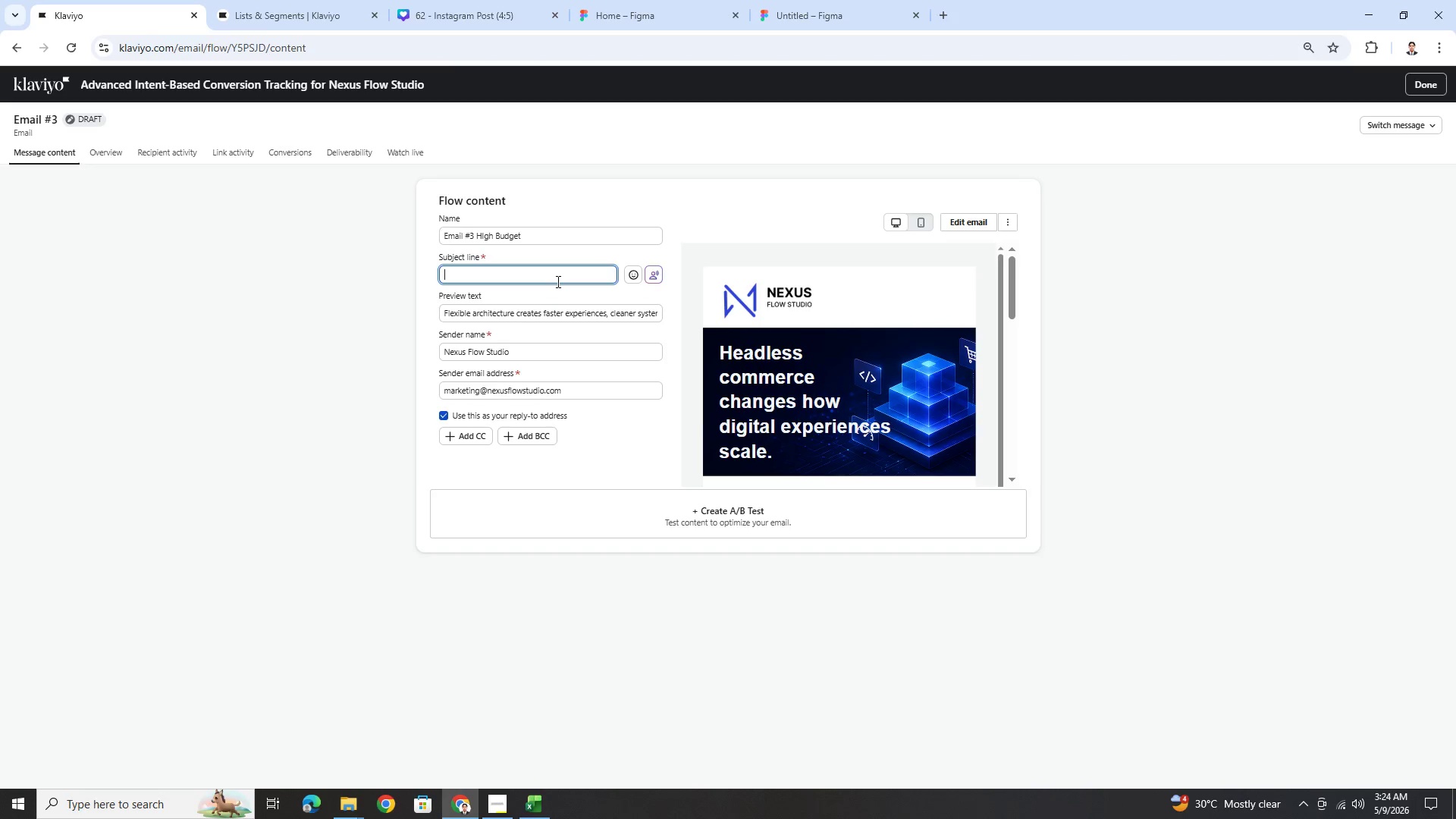 
wait(20.41)
 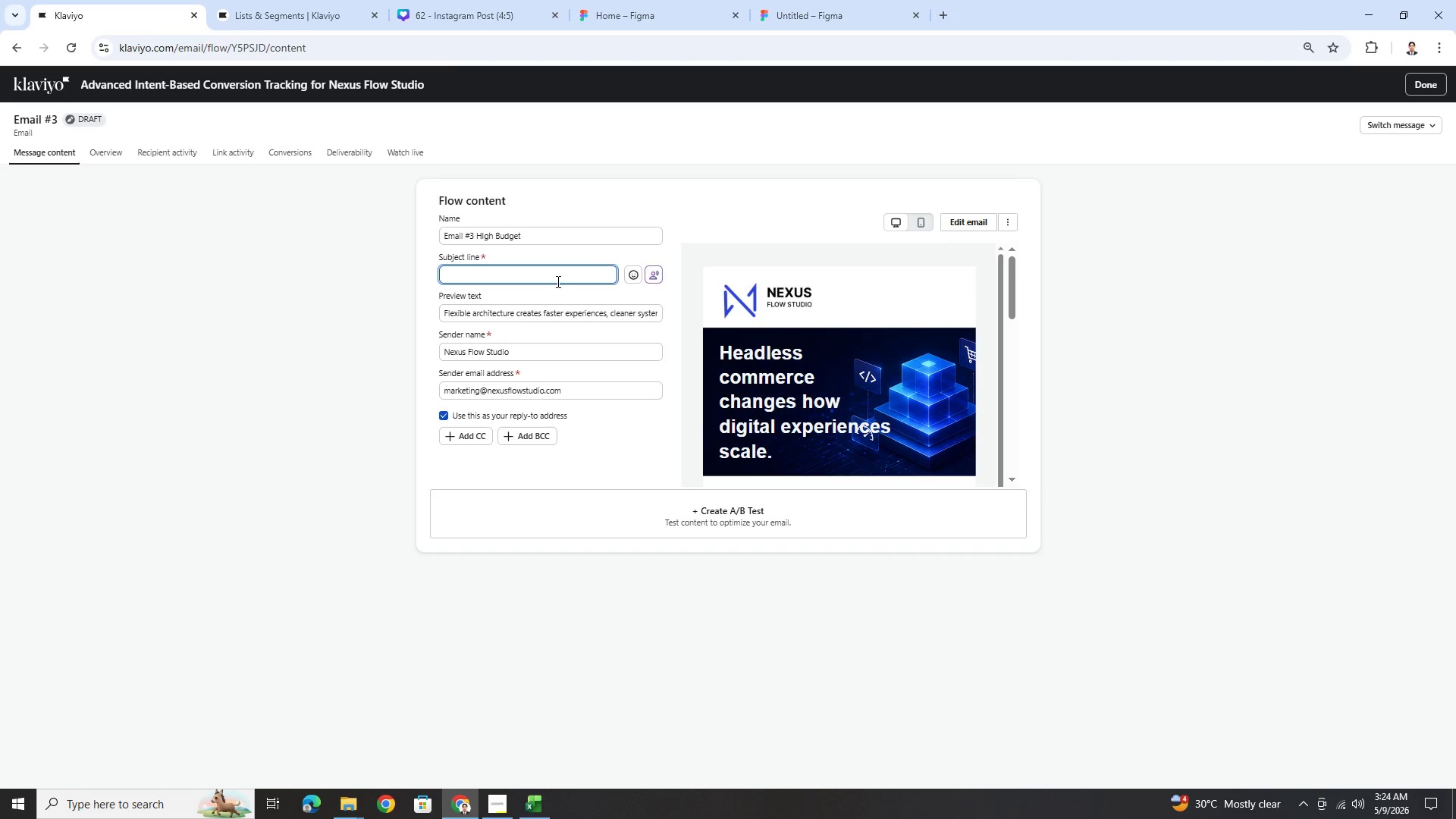 
type(The )
key(Backspace)
key(Backspace)
key(Backspace)
key(Backspace)
key(Backspace)
key(Backspace)
type(Scalable infrastructure becomes a competitive advantage.)
 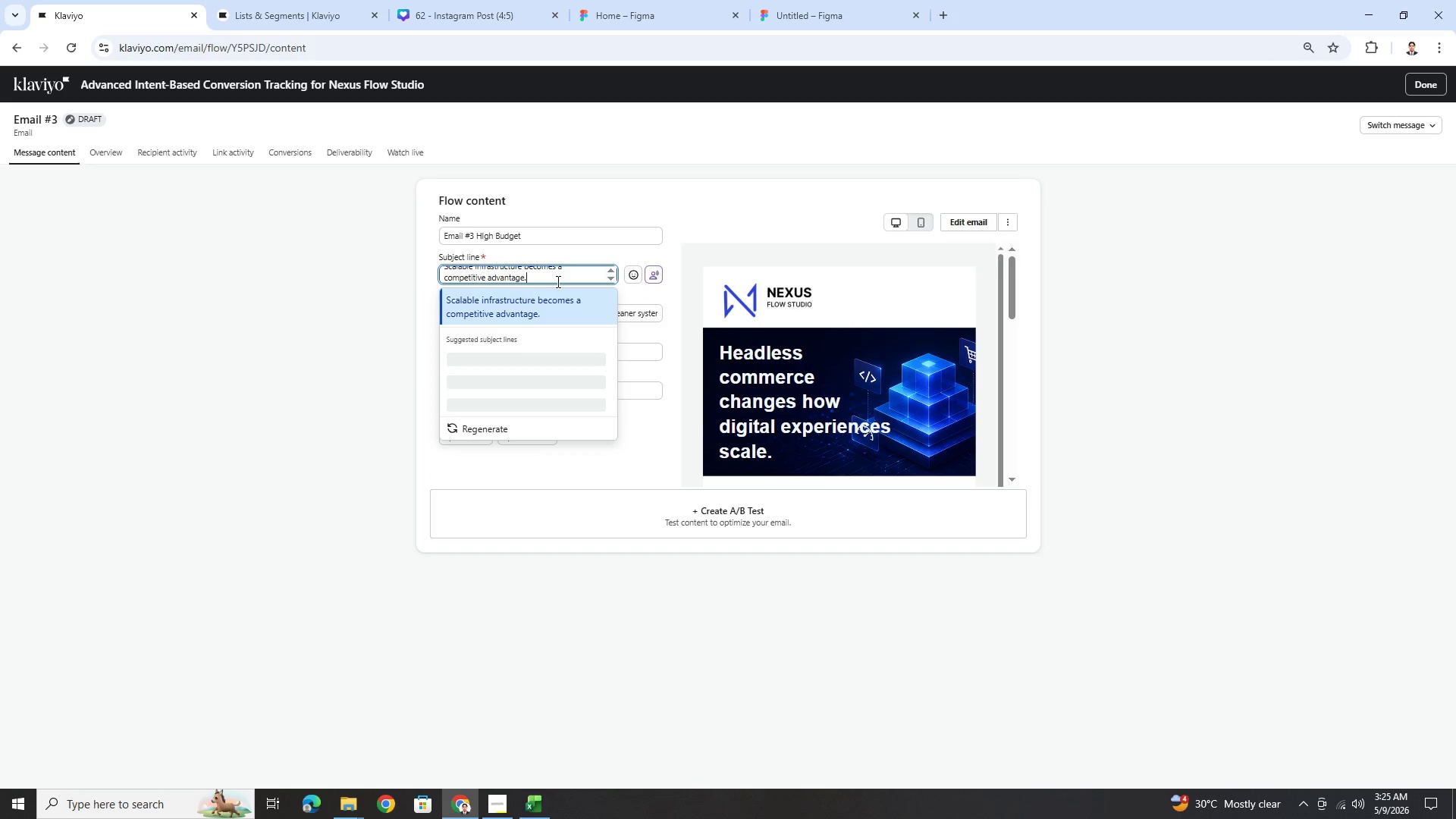 
key(Backspace)
 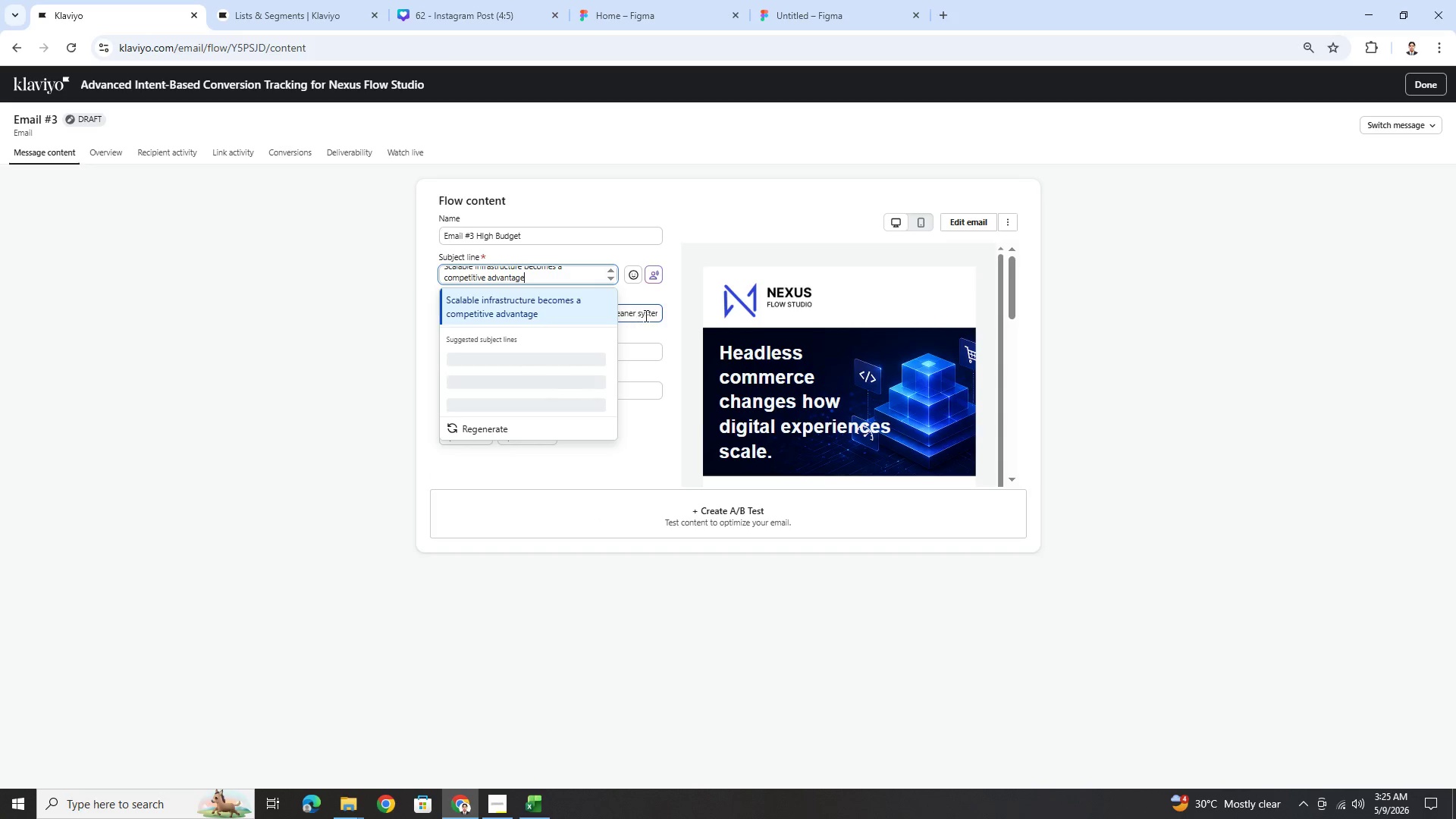 
double_click([645, 315])
 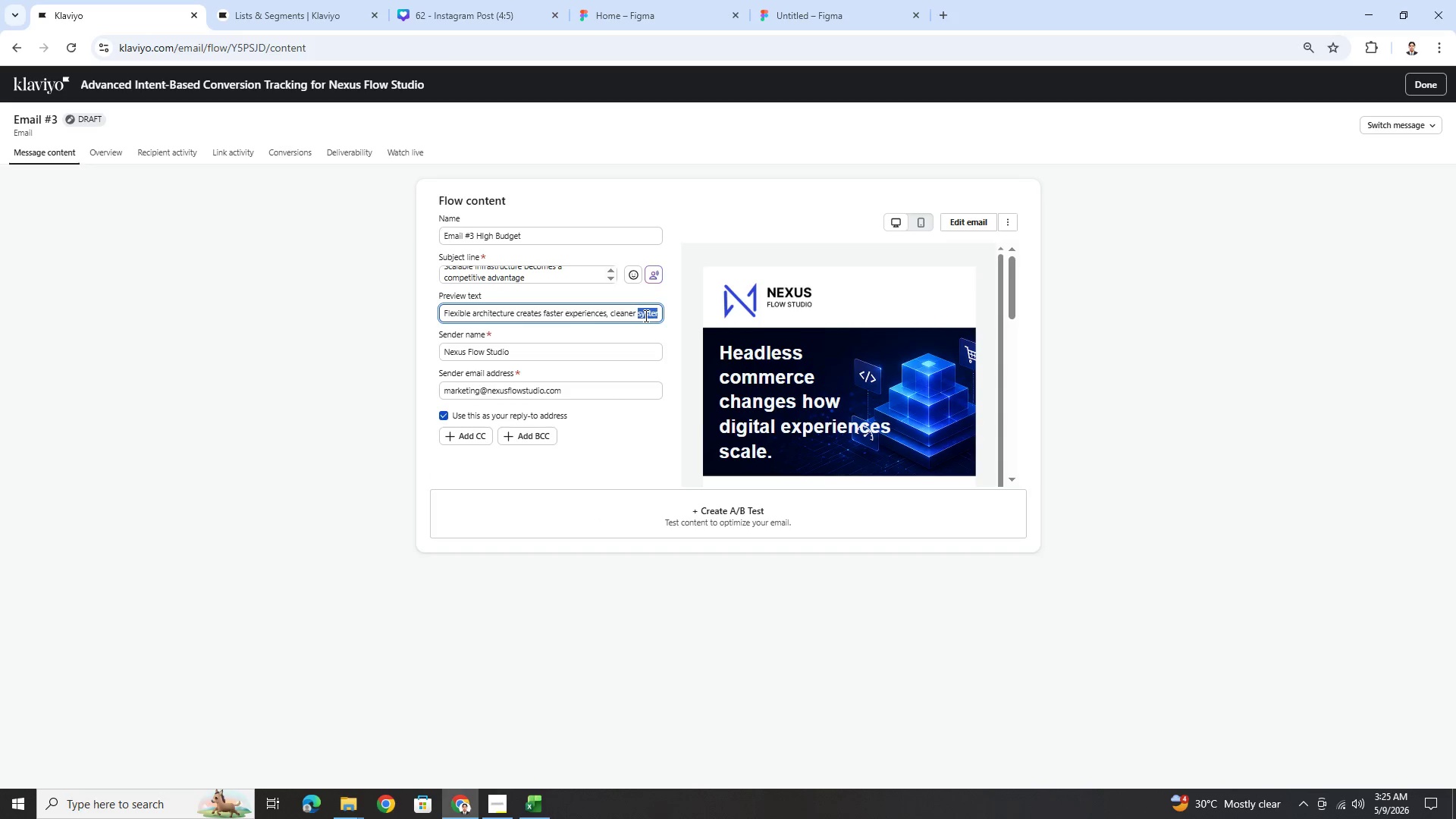 
triple_click([645, 315])
 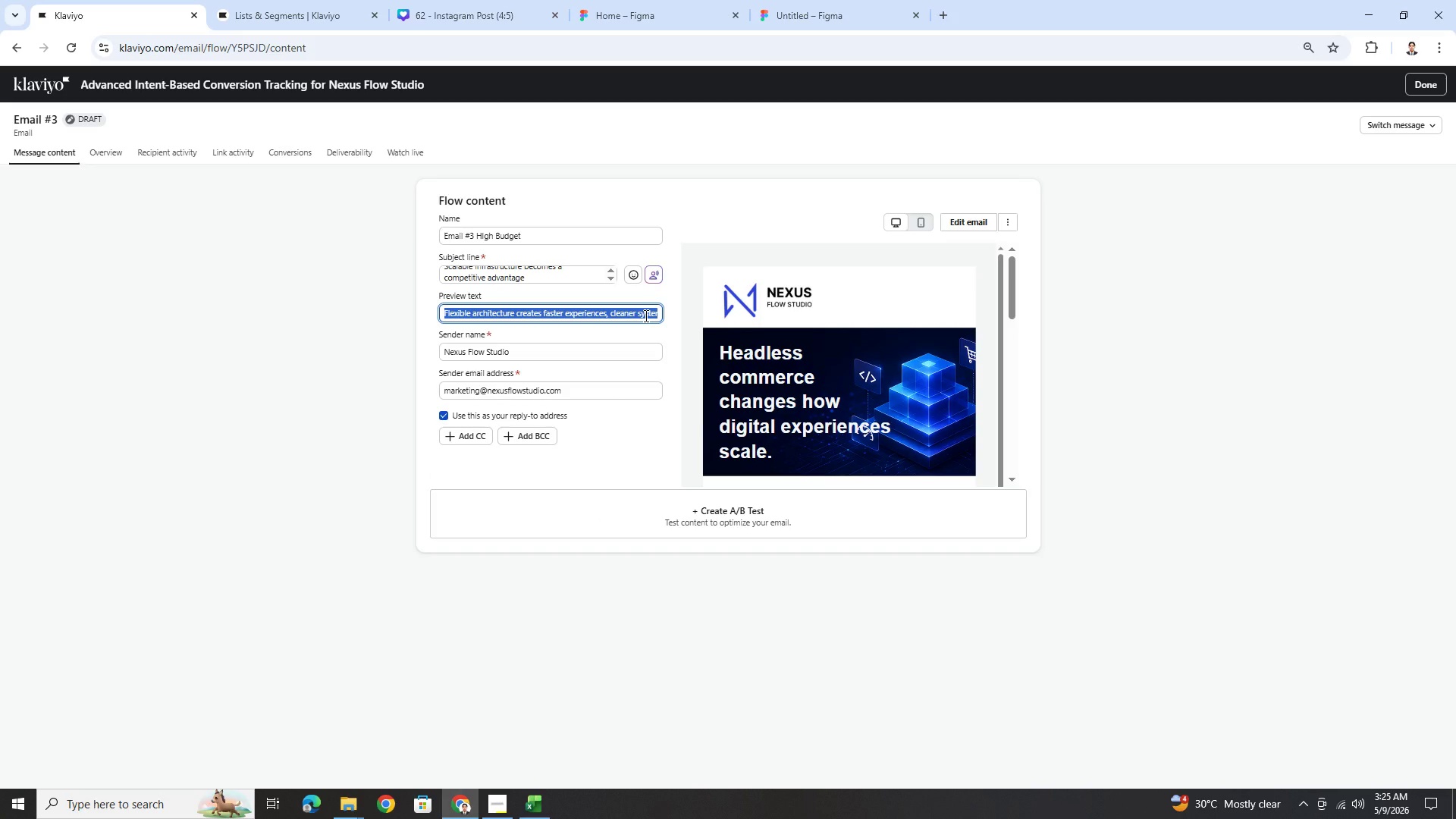 
wait(5.38)
 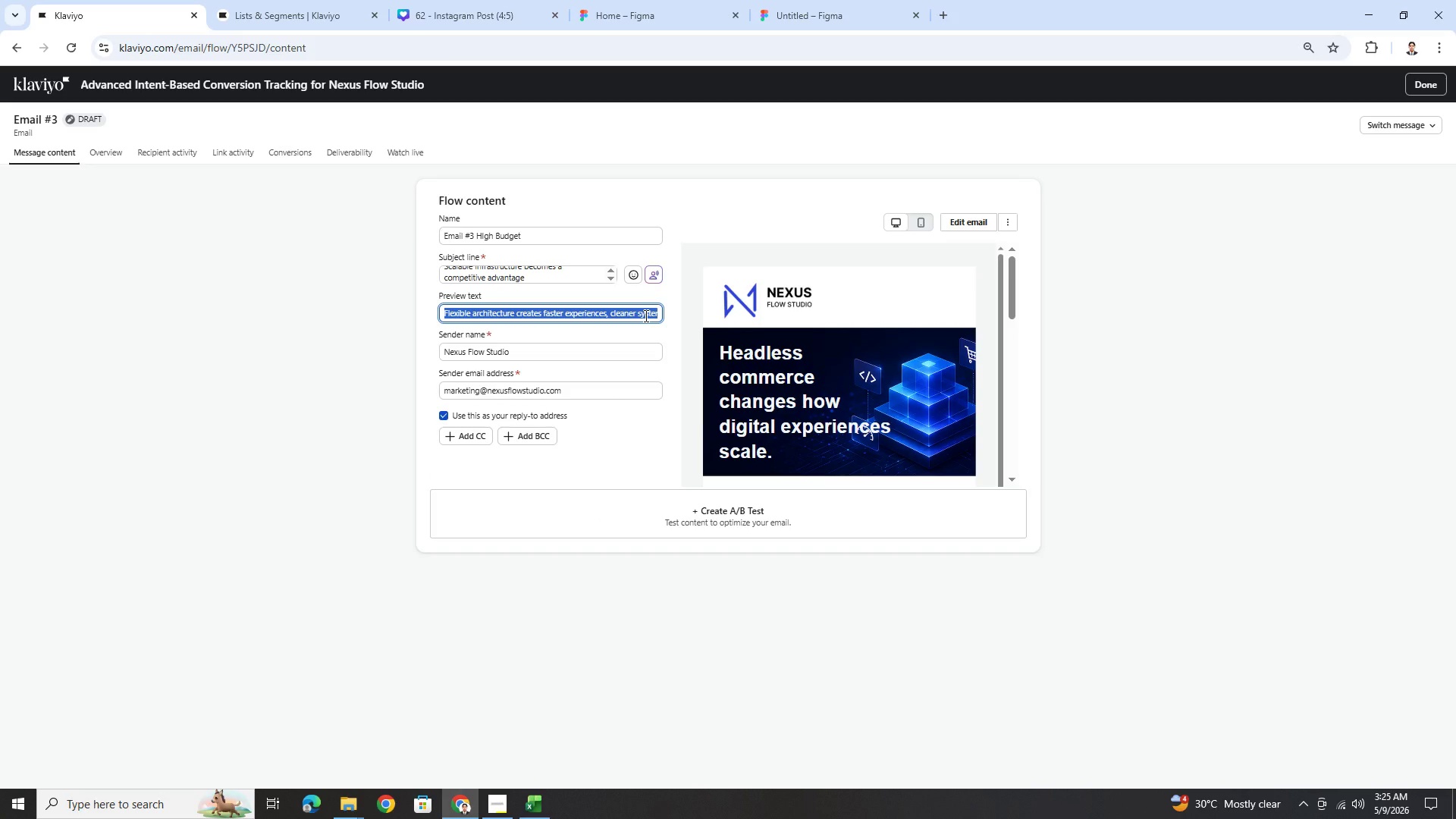 
type(Enterprise growth)
 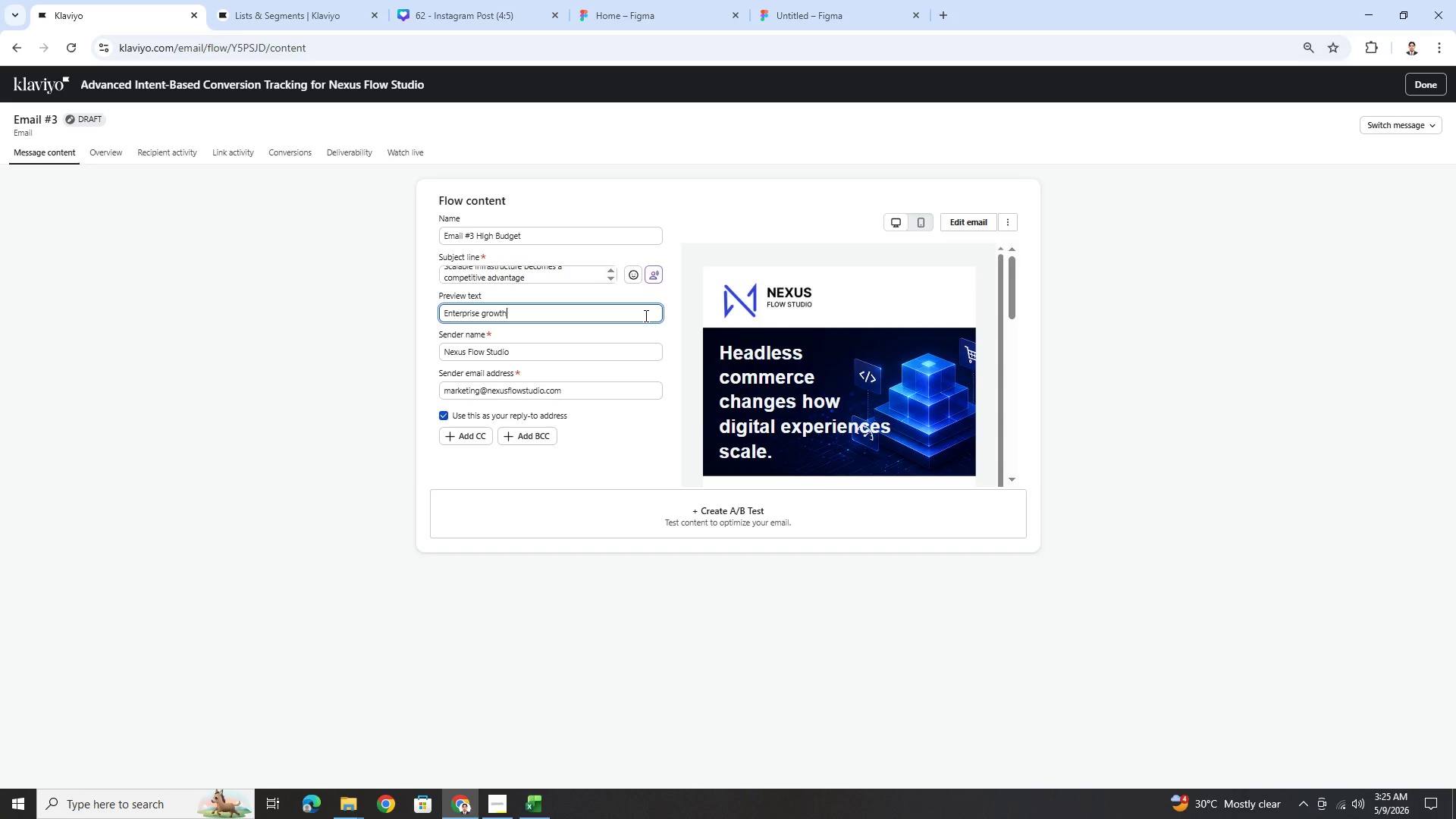 
type( requires systems designed for long-term performance and fg)
key(Backspace)
type(lexibility.)
 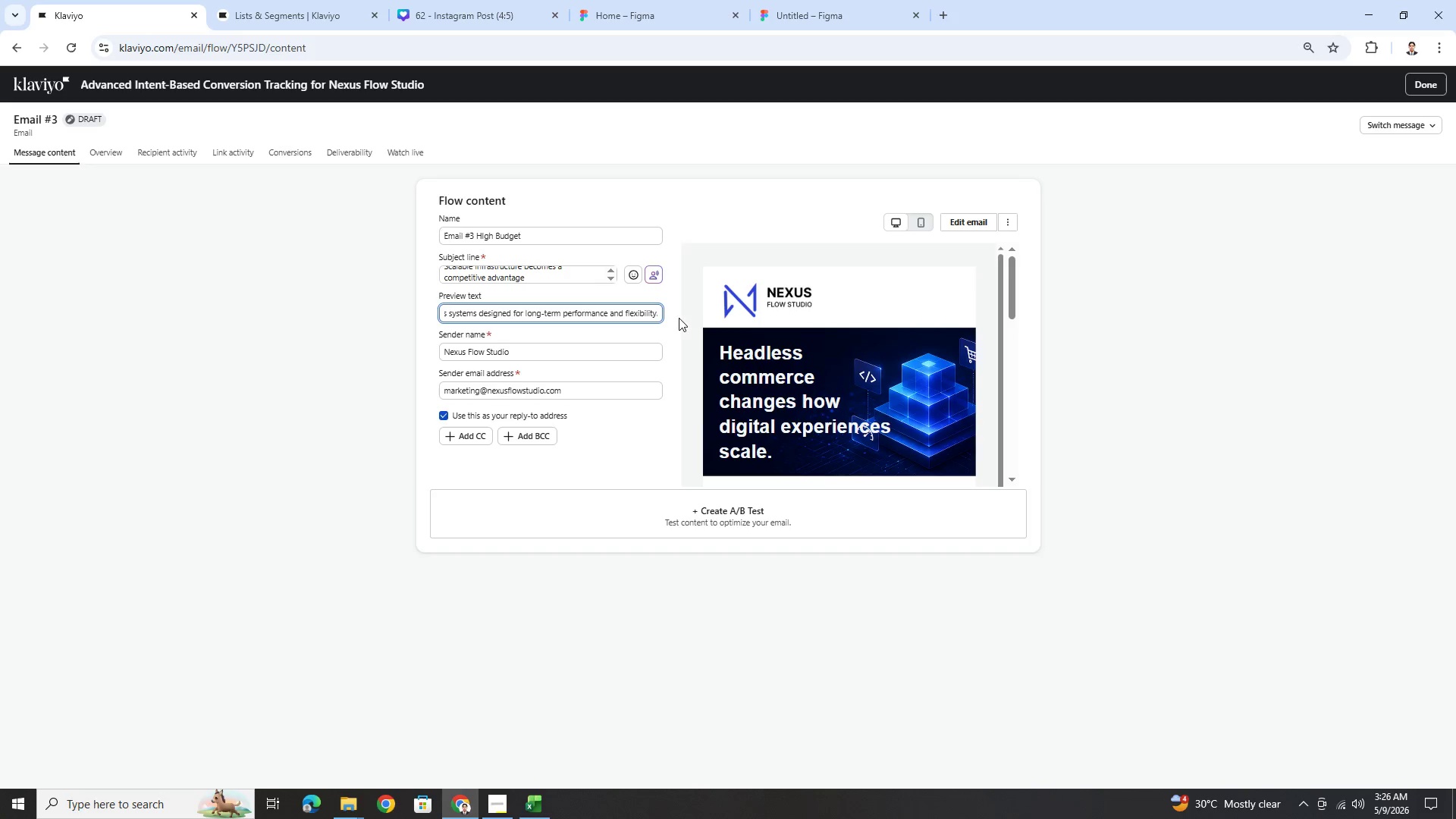 
left_click([671, 329])
 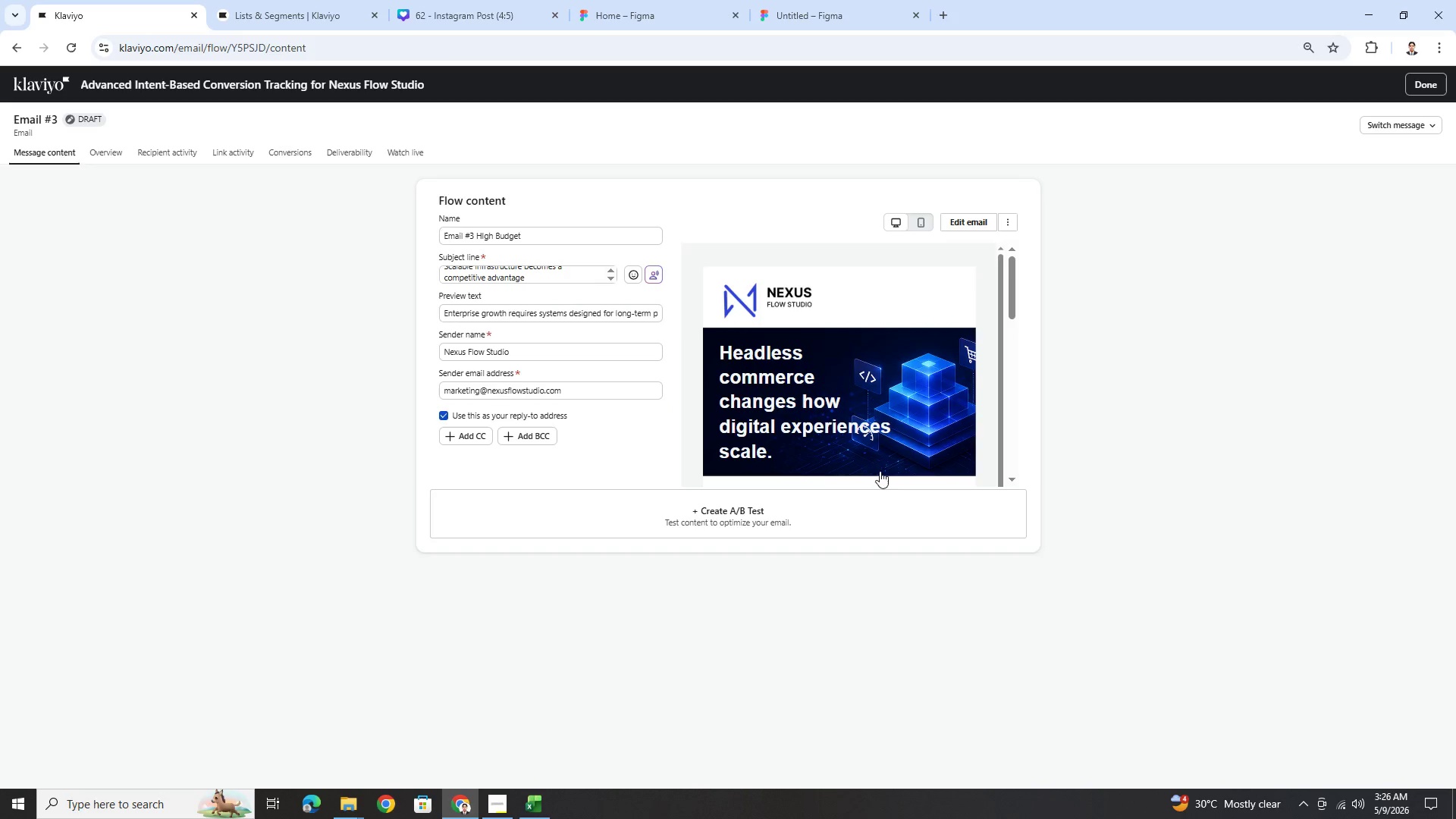 
scroll: coordinate [568, 275], scroll_direction: down, amount: 1.0
 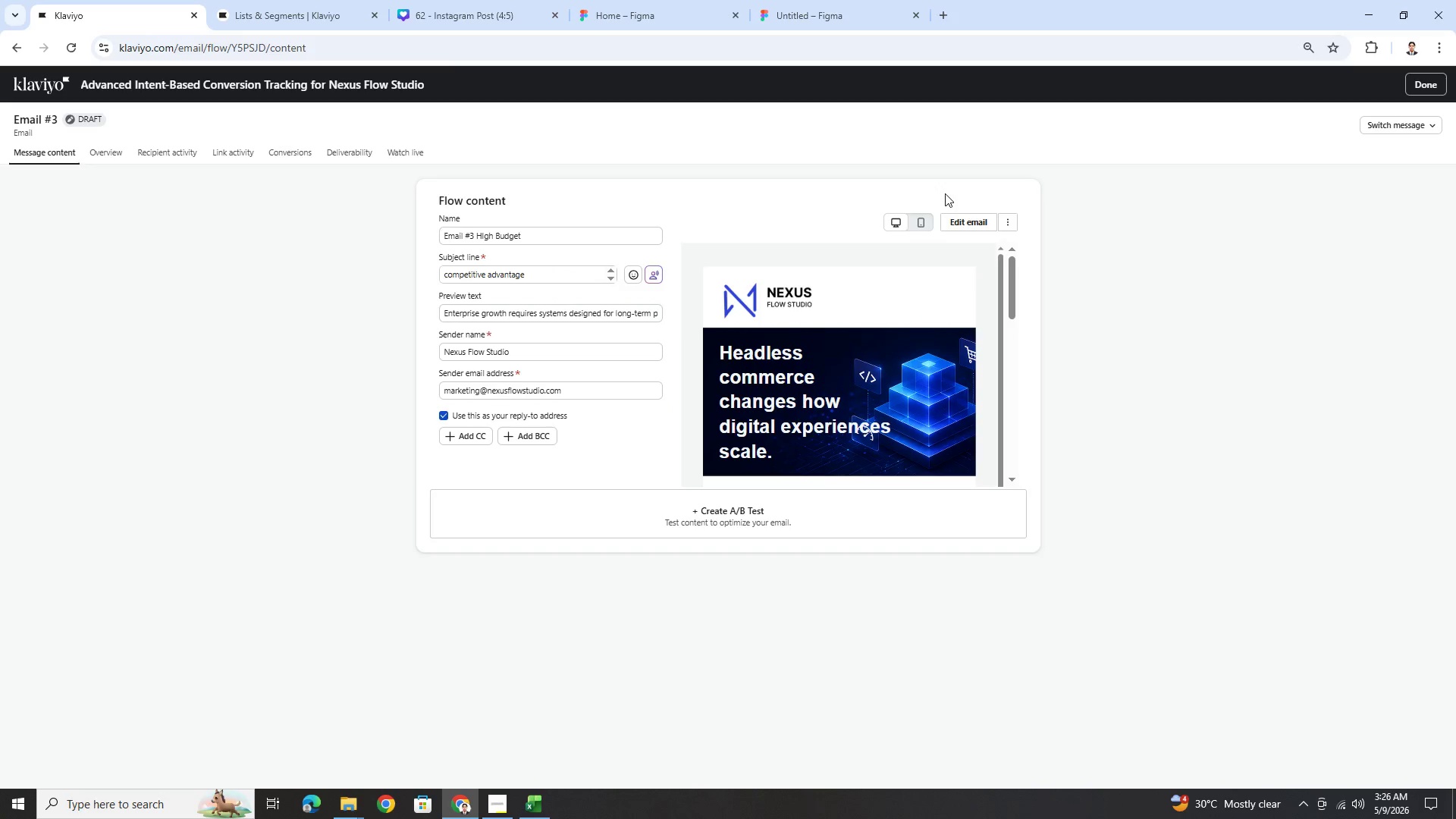 
left_click([957, 217])
 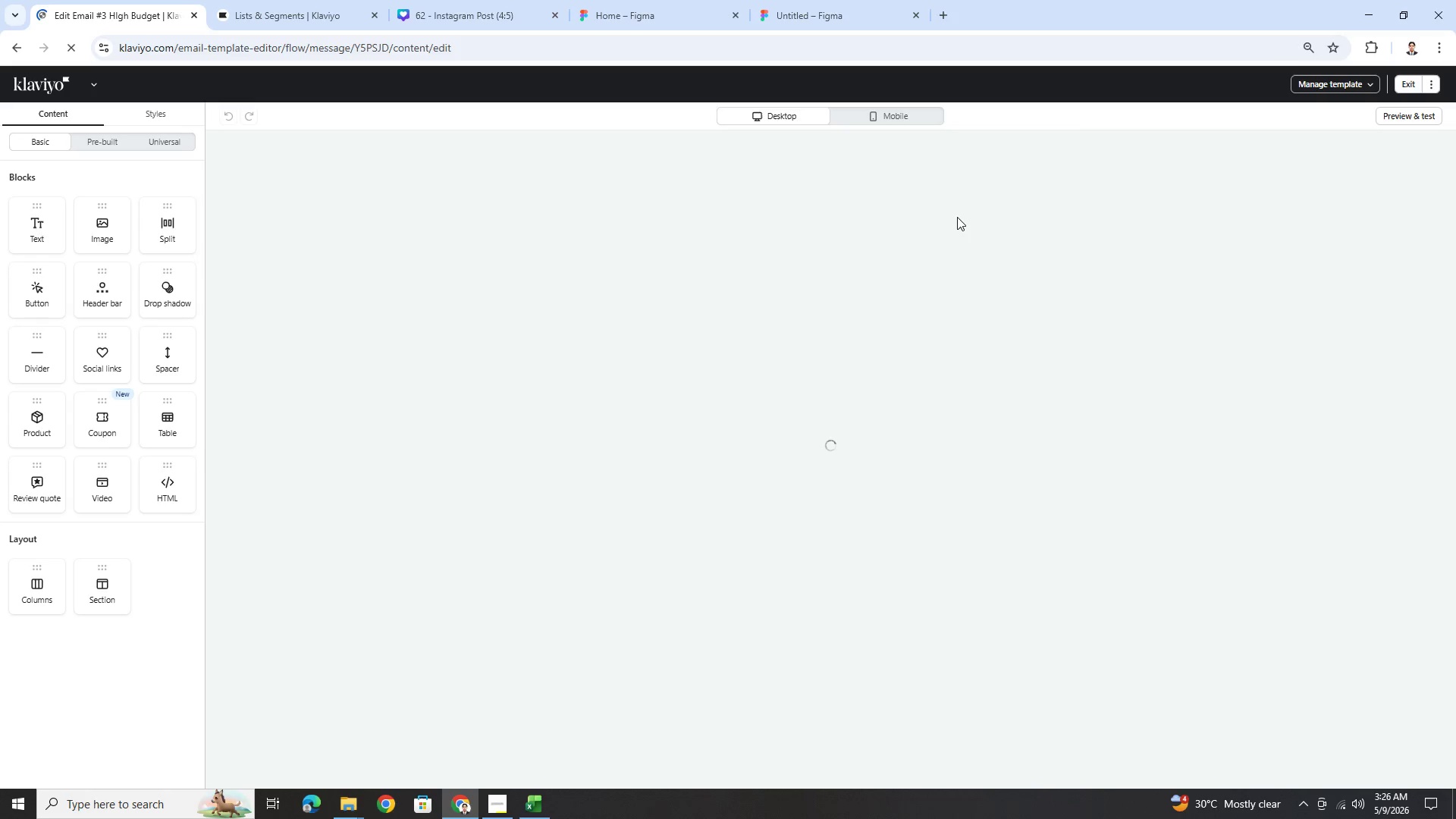 
wait(11.88)
 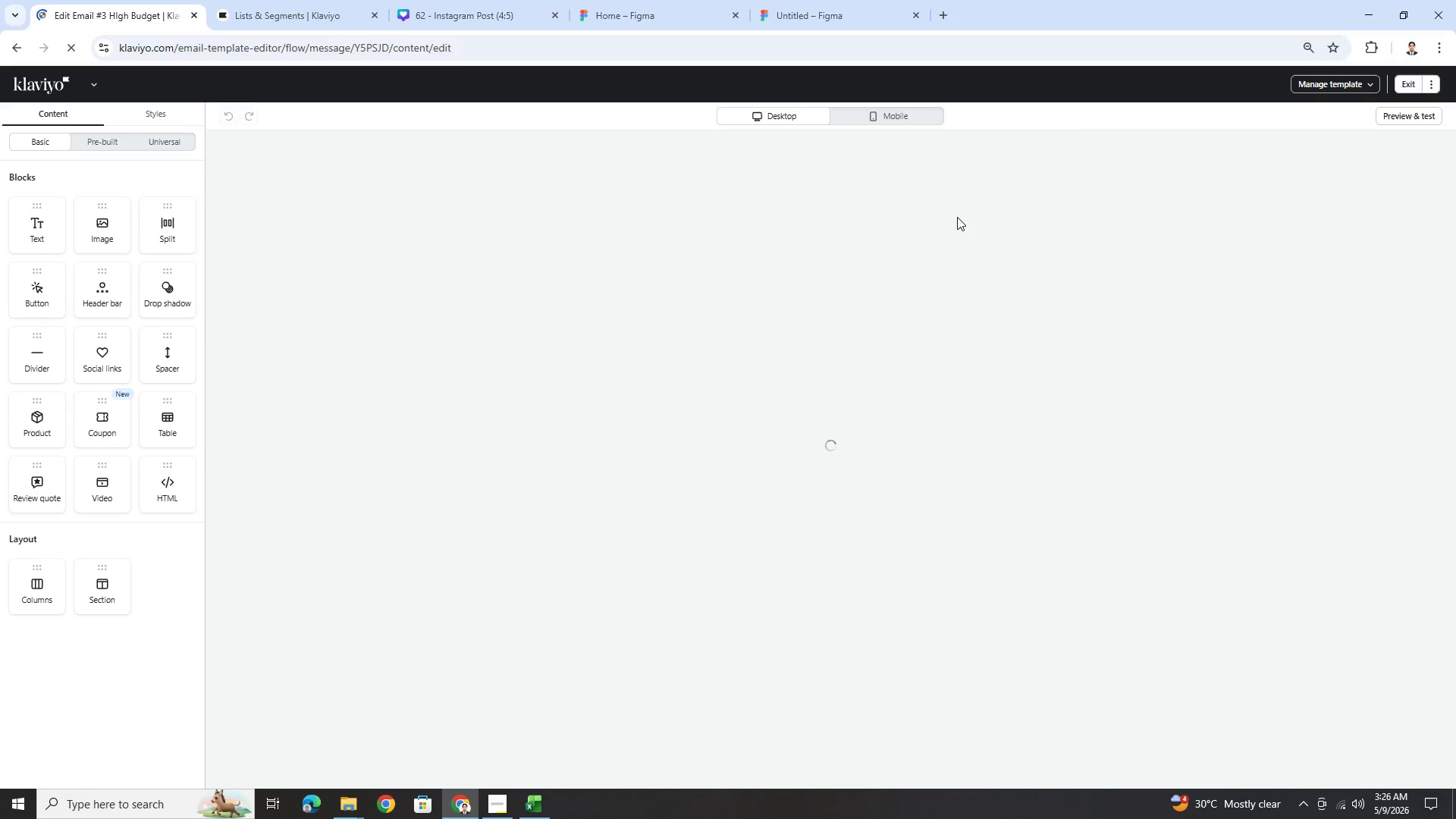 
scroll: coordinate [1109, 469], scroll_direction: down, amount: 7.0
 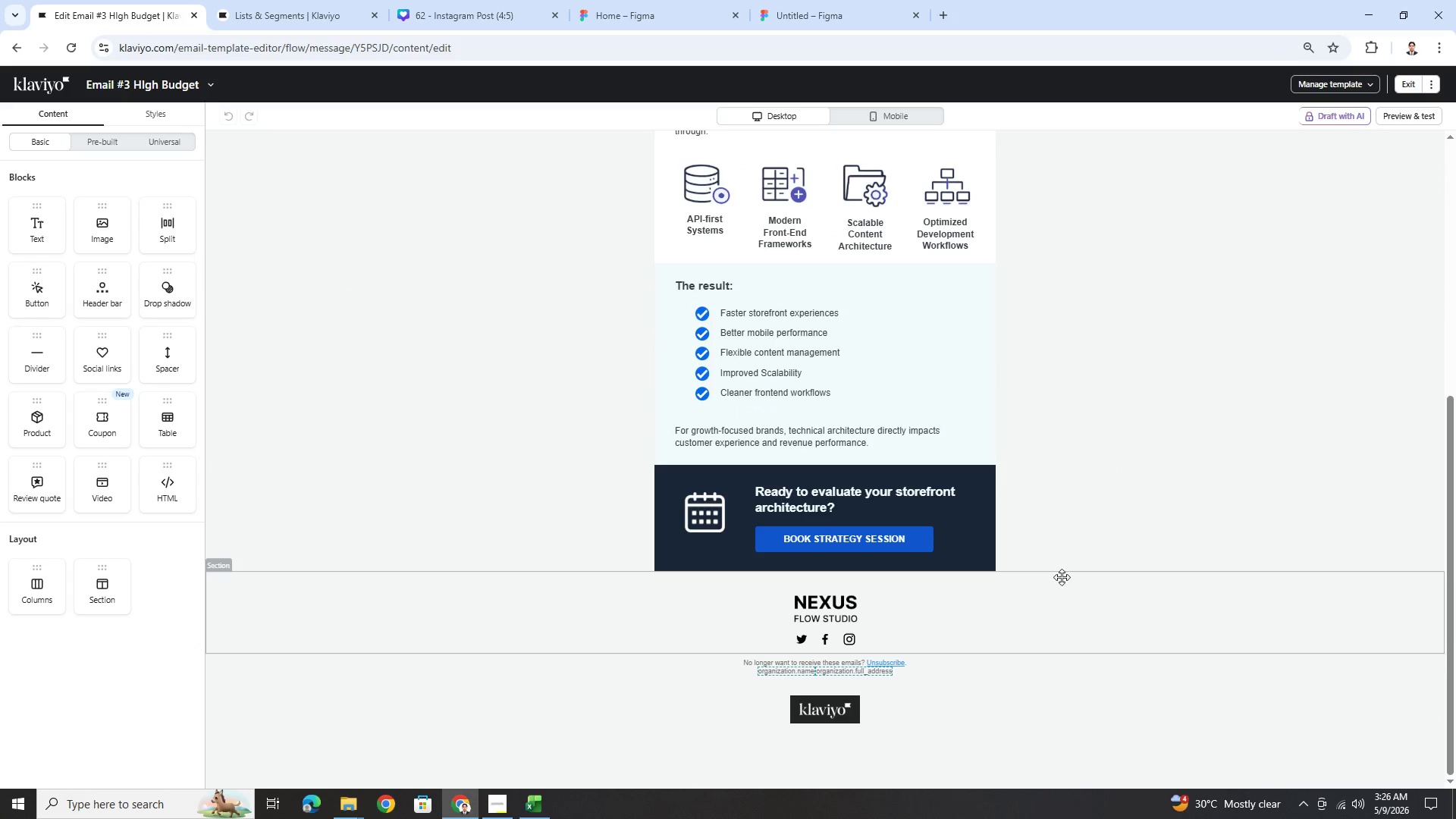 
scroll: coordinate [1115, 532], scroll_direction: up, amount: 5.0
 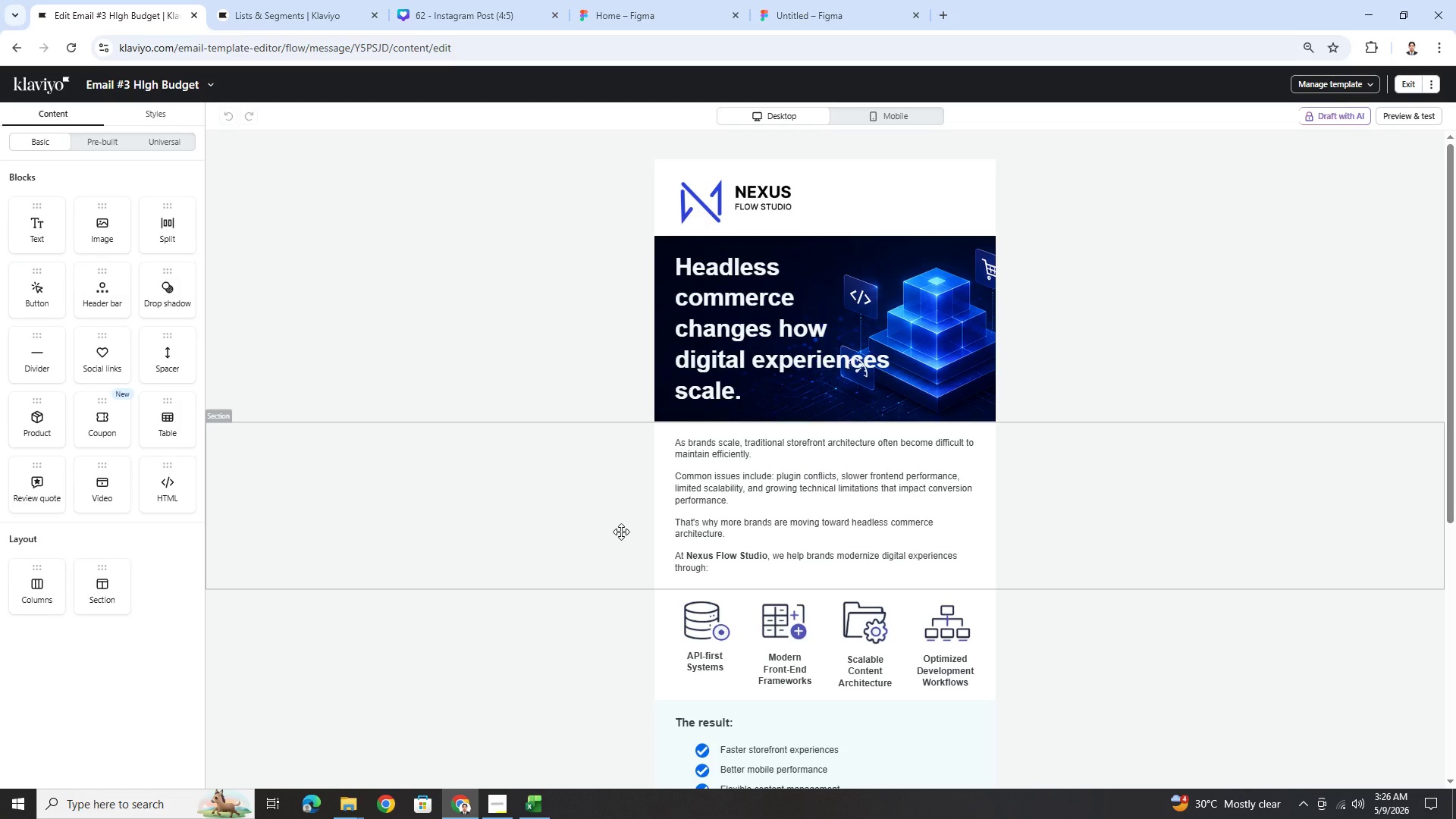 
wait(28.53)
 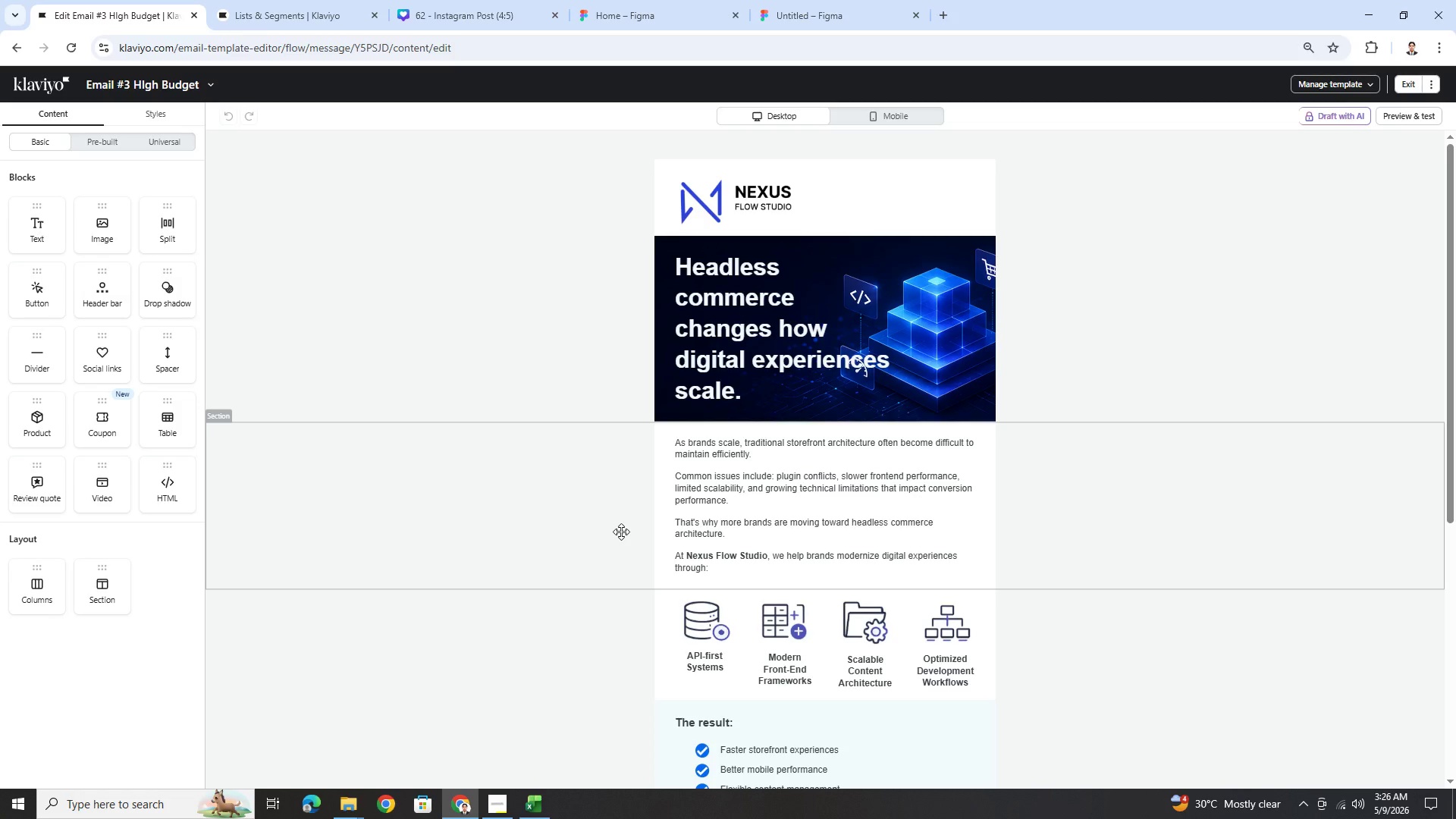 
double_click([749, 308])
 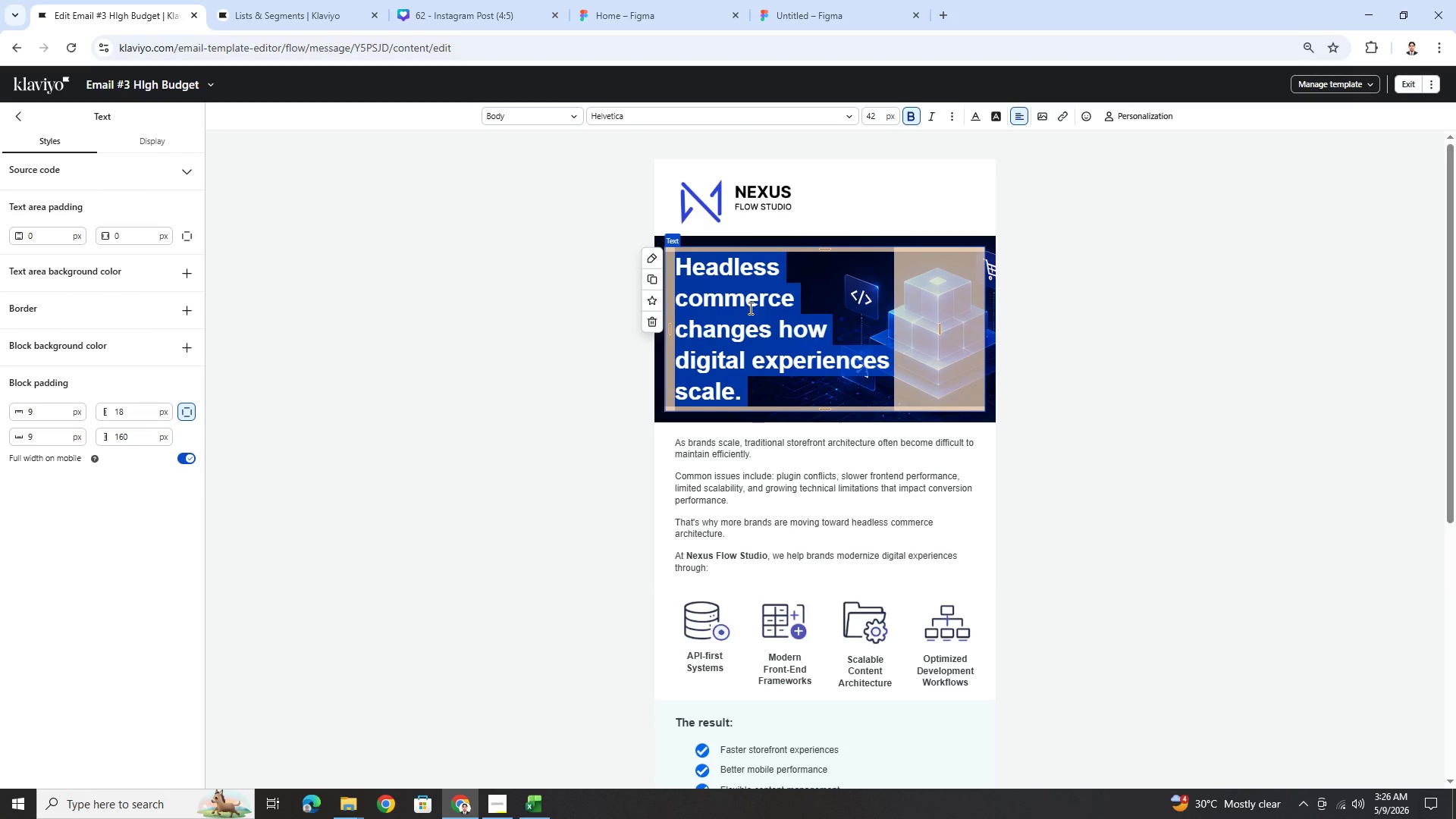 
wait(5.56)
 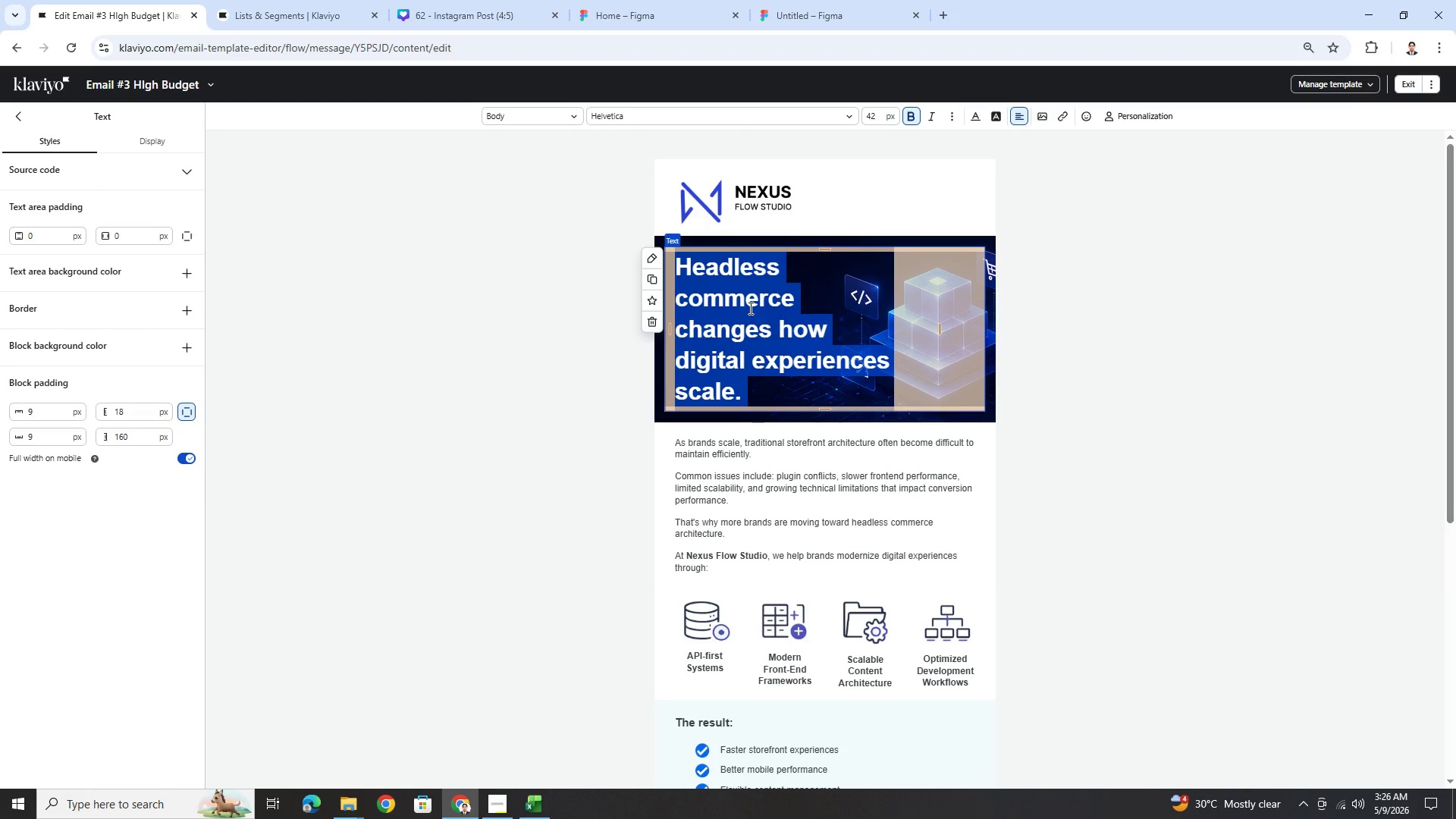 
hold_key(key=ShiftLeft, duration=1.5)
 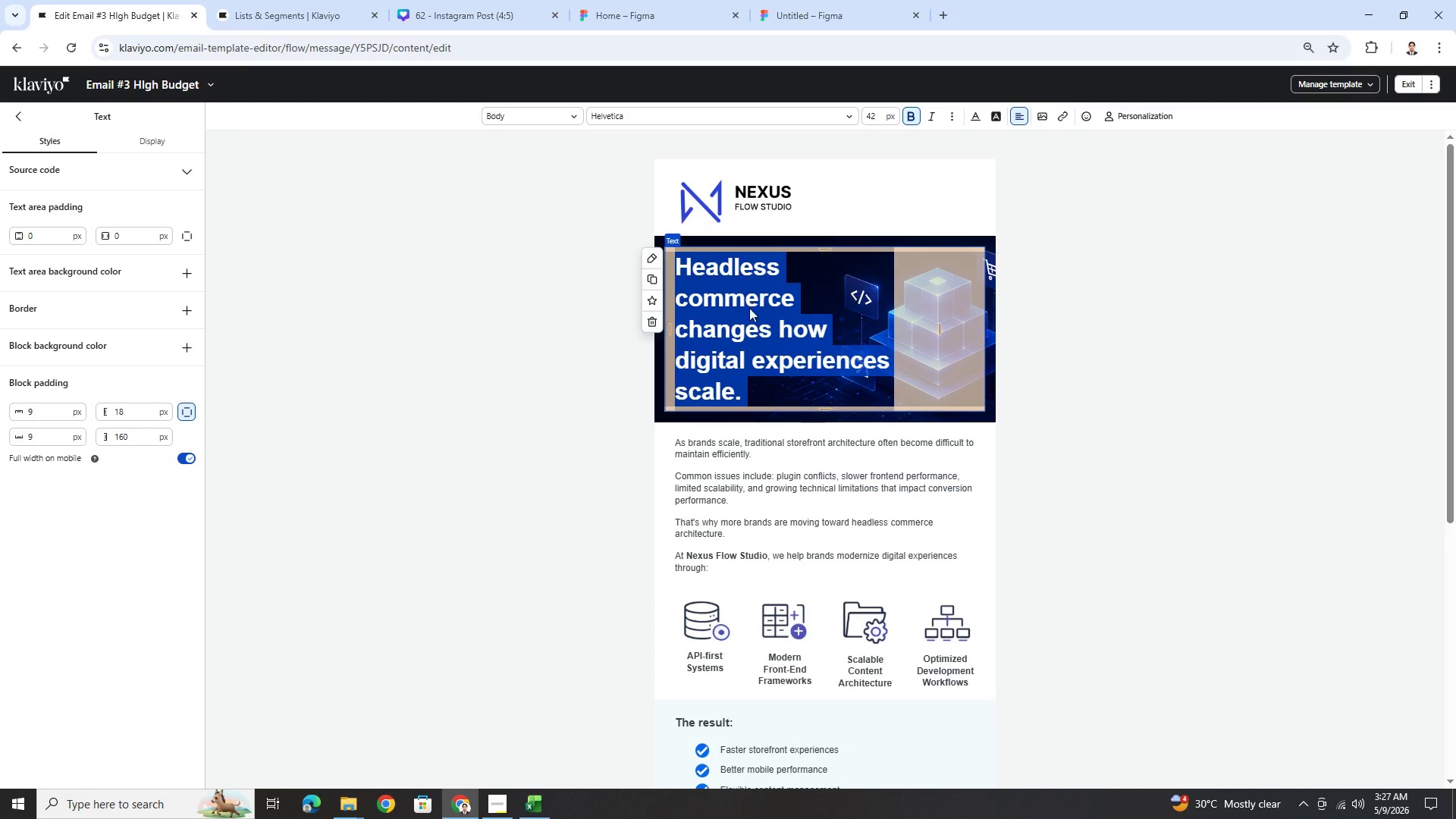 
type(The right infrastructure )
 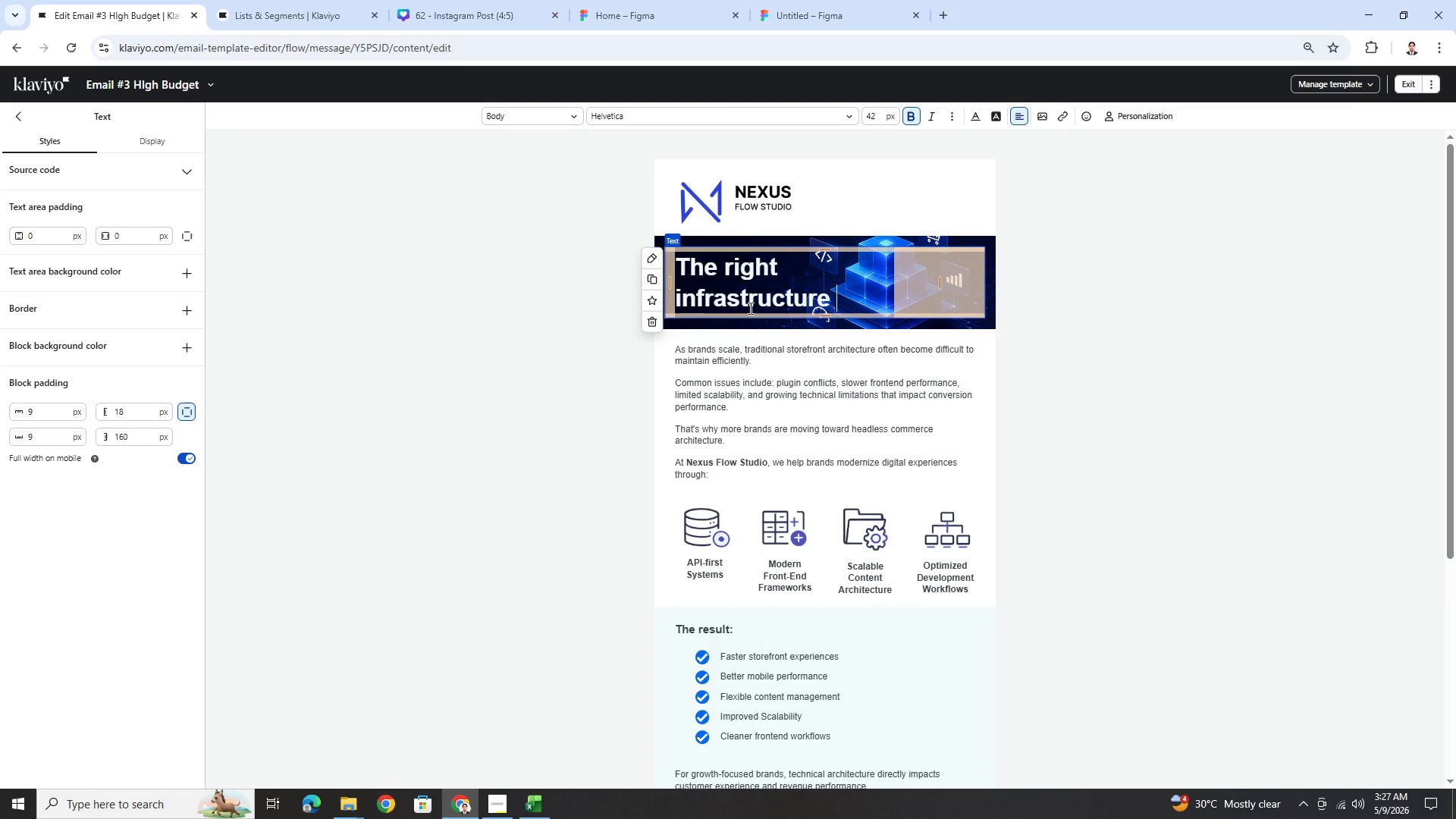 
type(supports growth long before it becomes urgent.)
 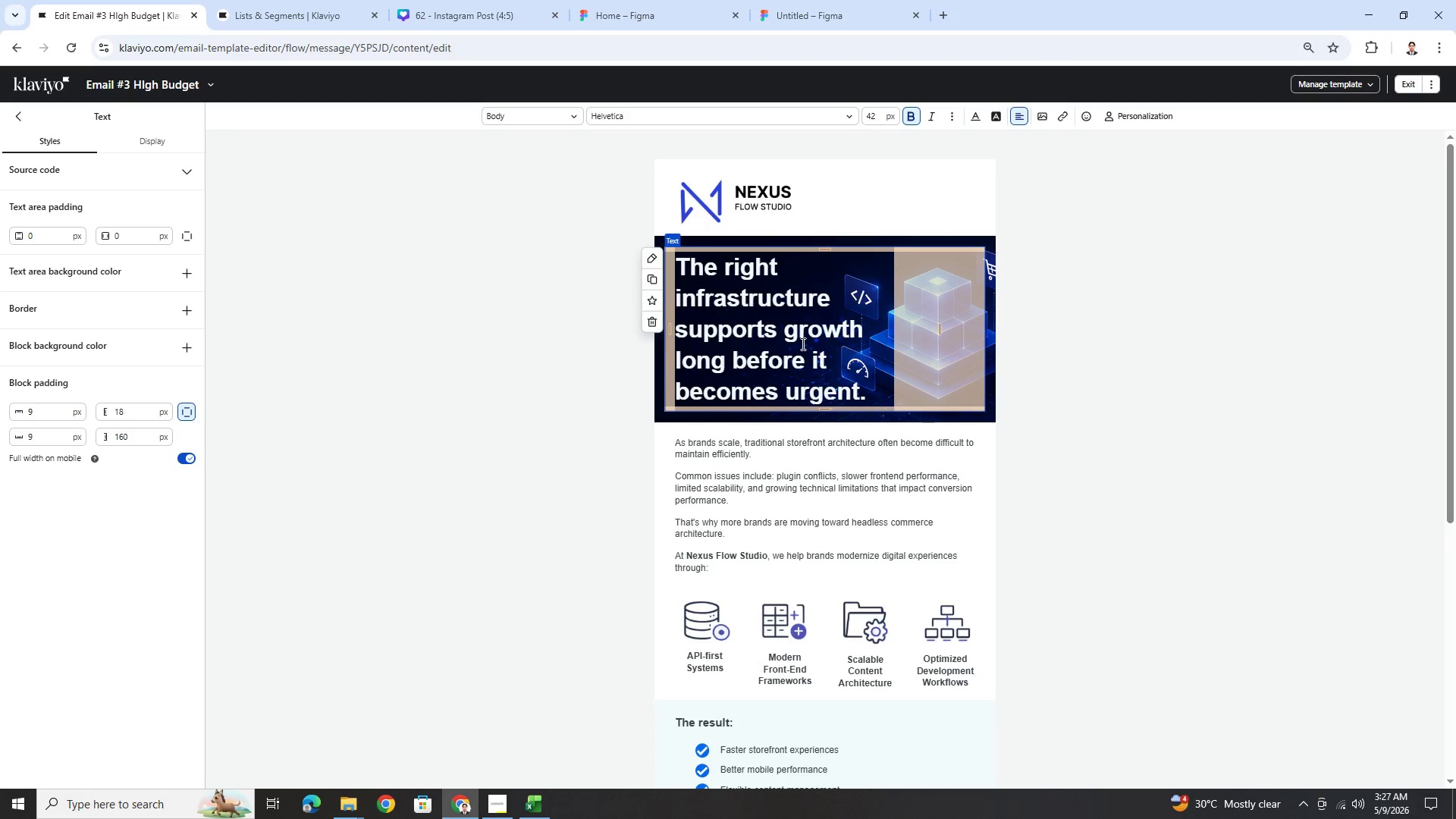 
left_click([1086, 479])
 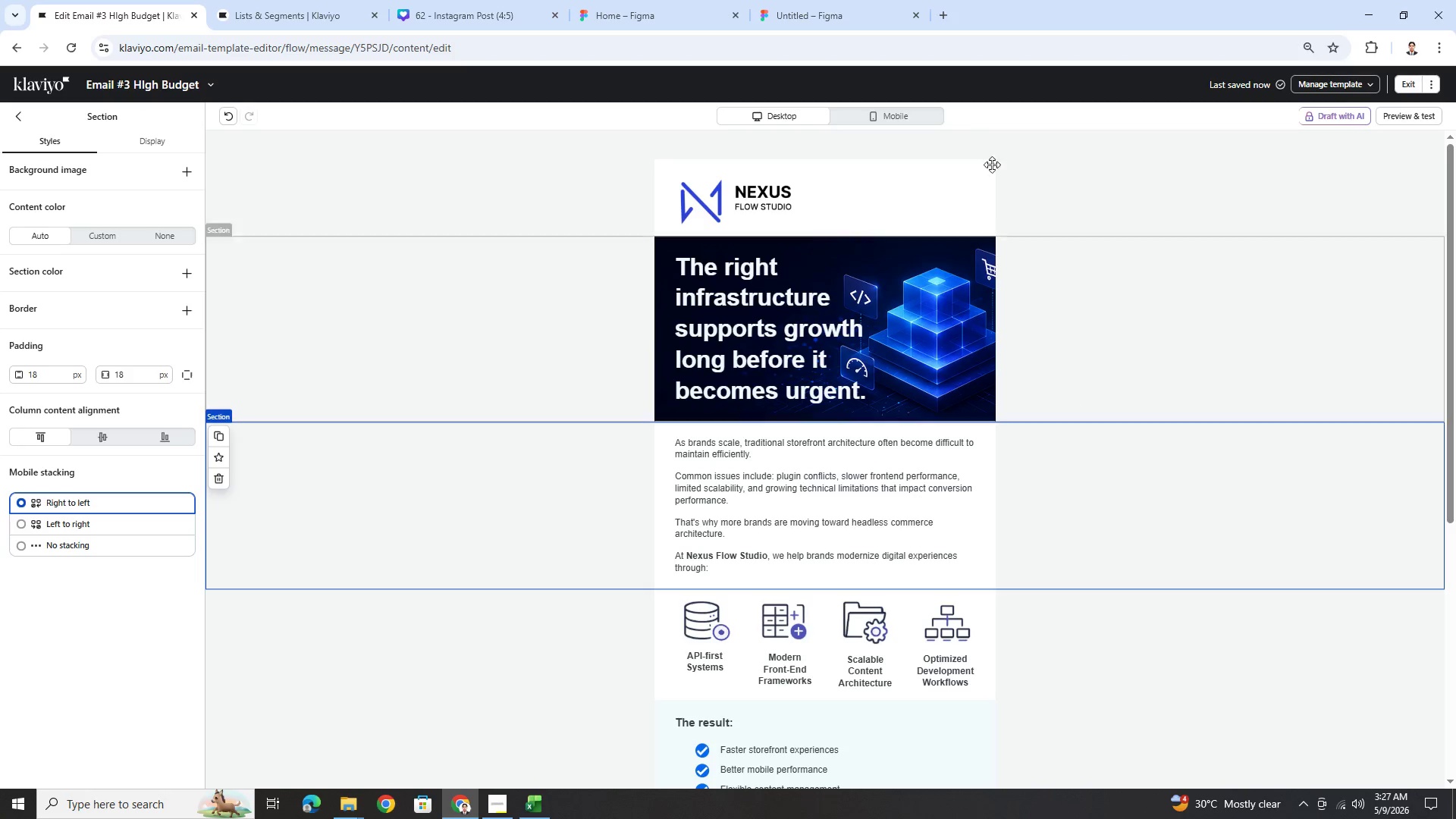 
left_click([913, 118])
 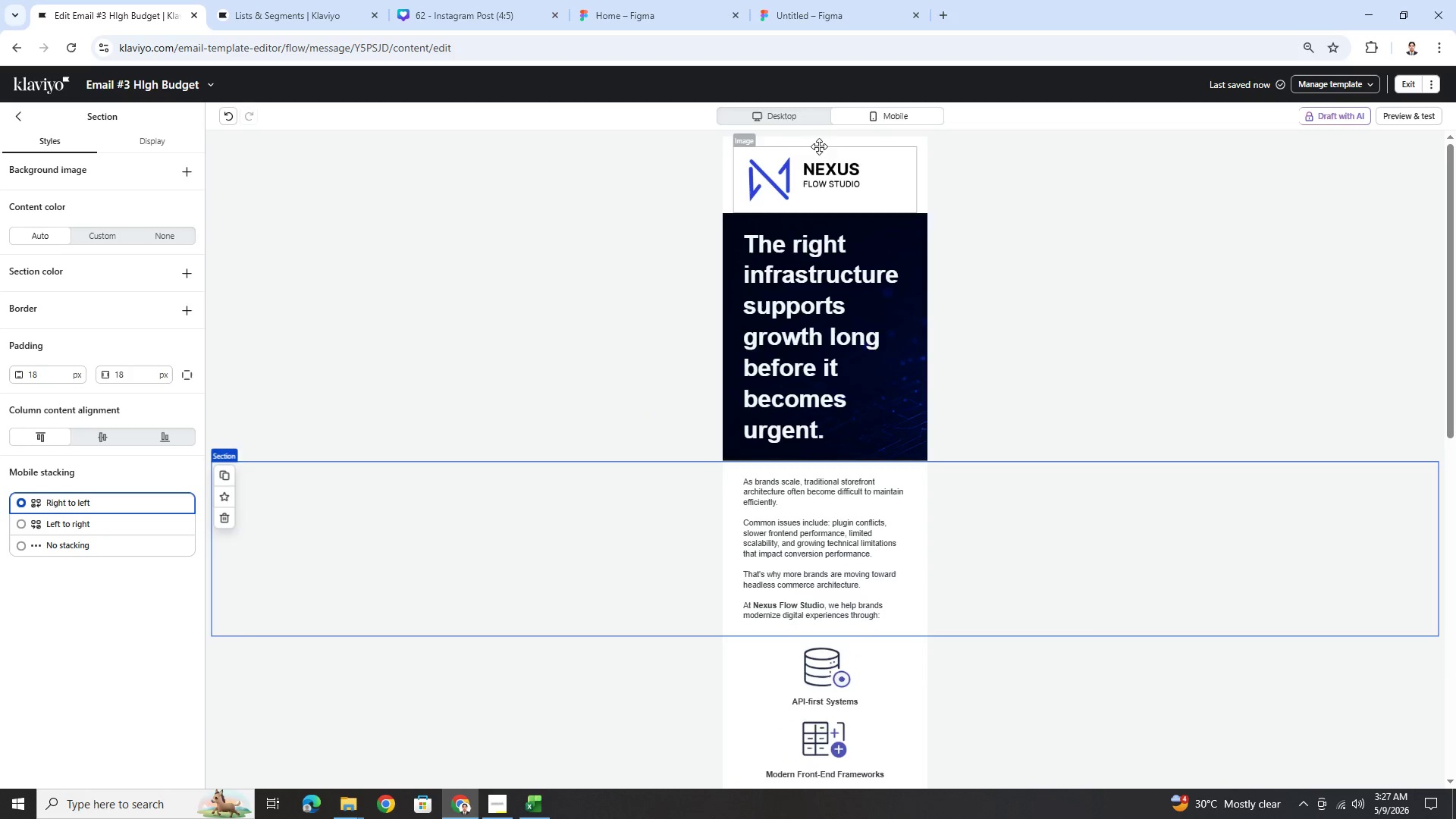 
left_click([807, 123])
 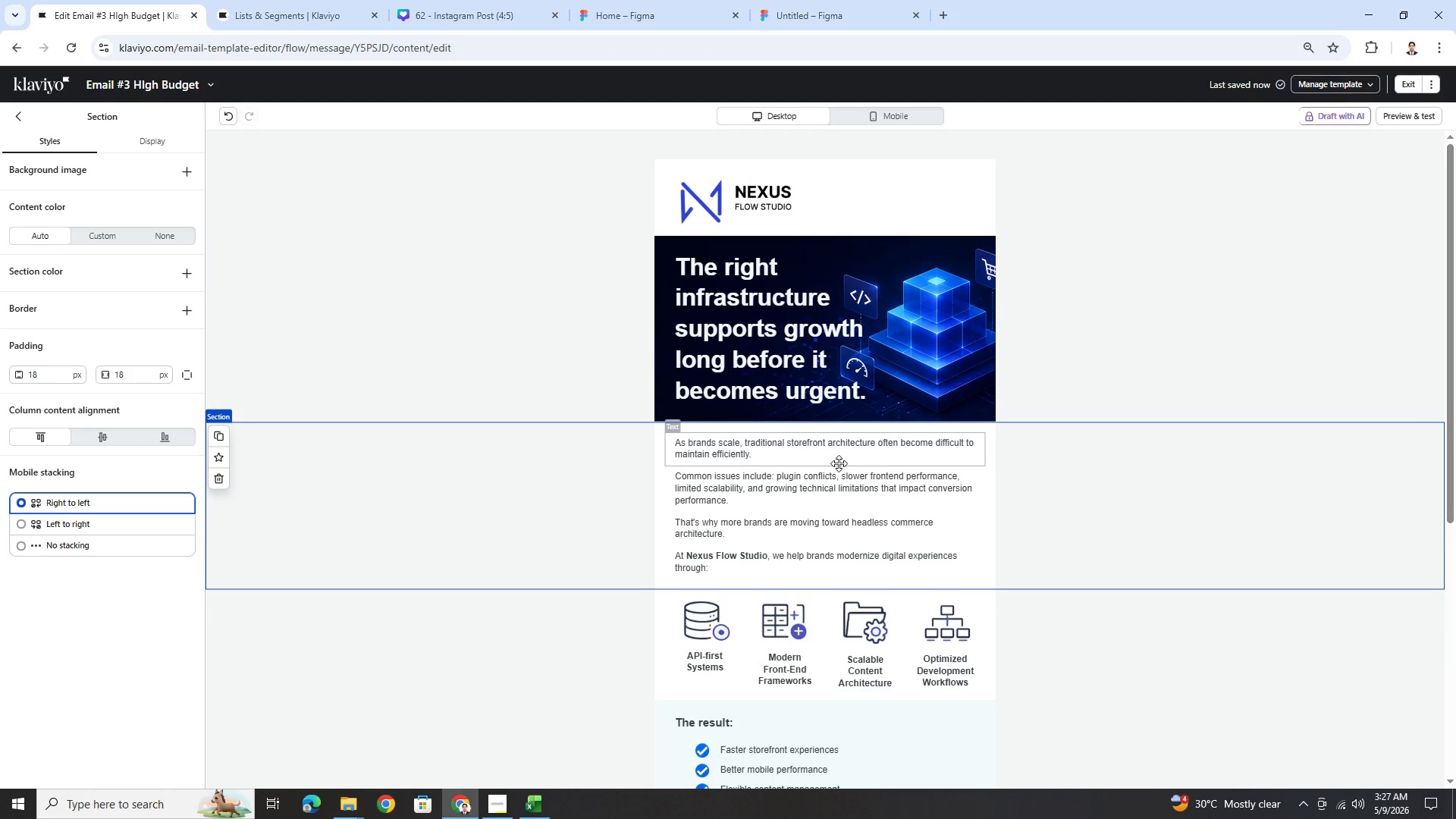 
double_click([822, 453])
 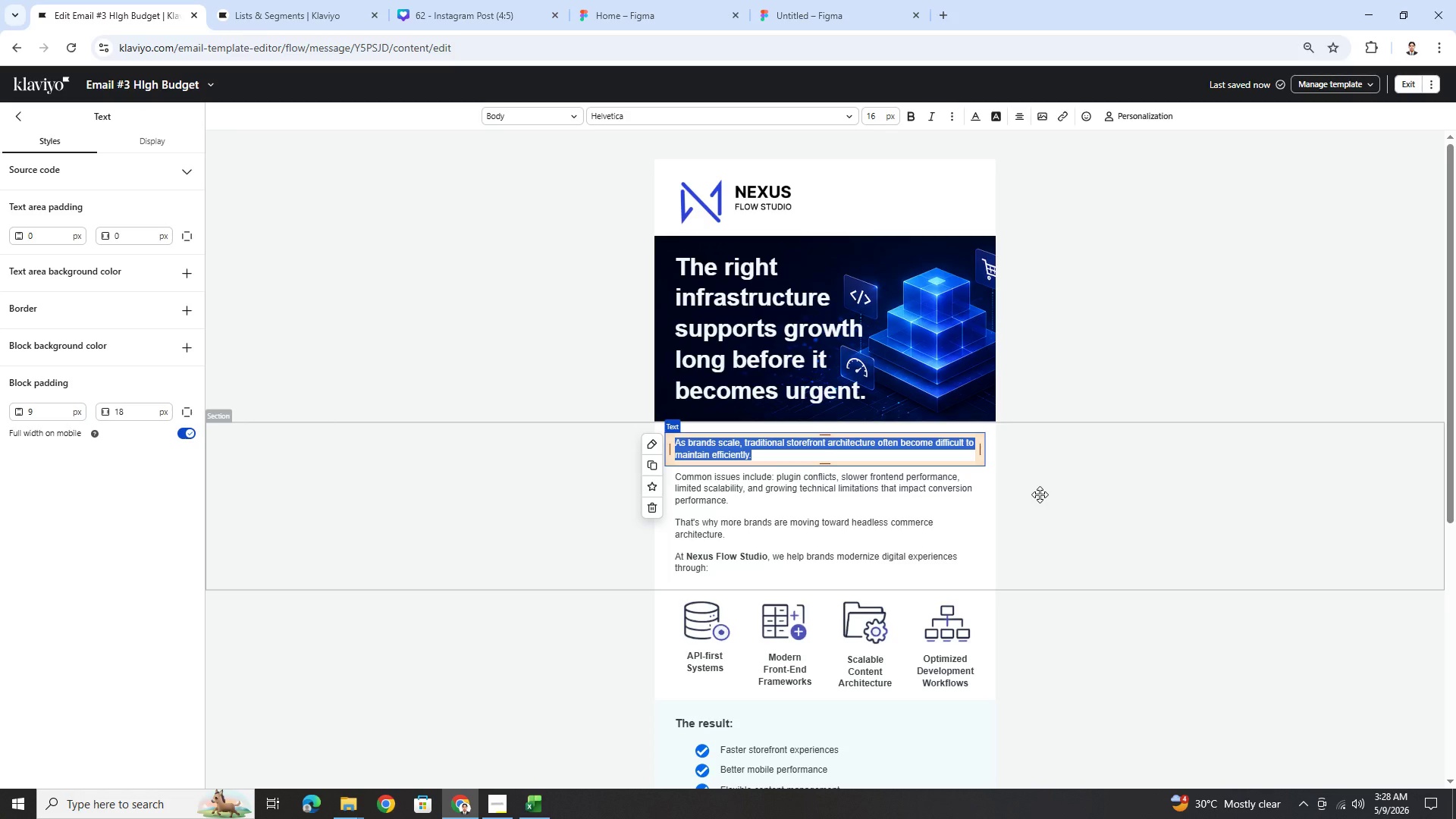 
wait(21.89)
 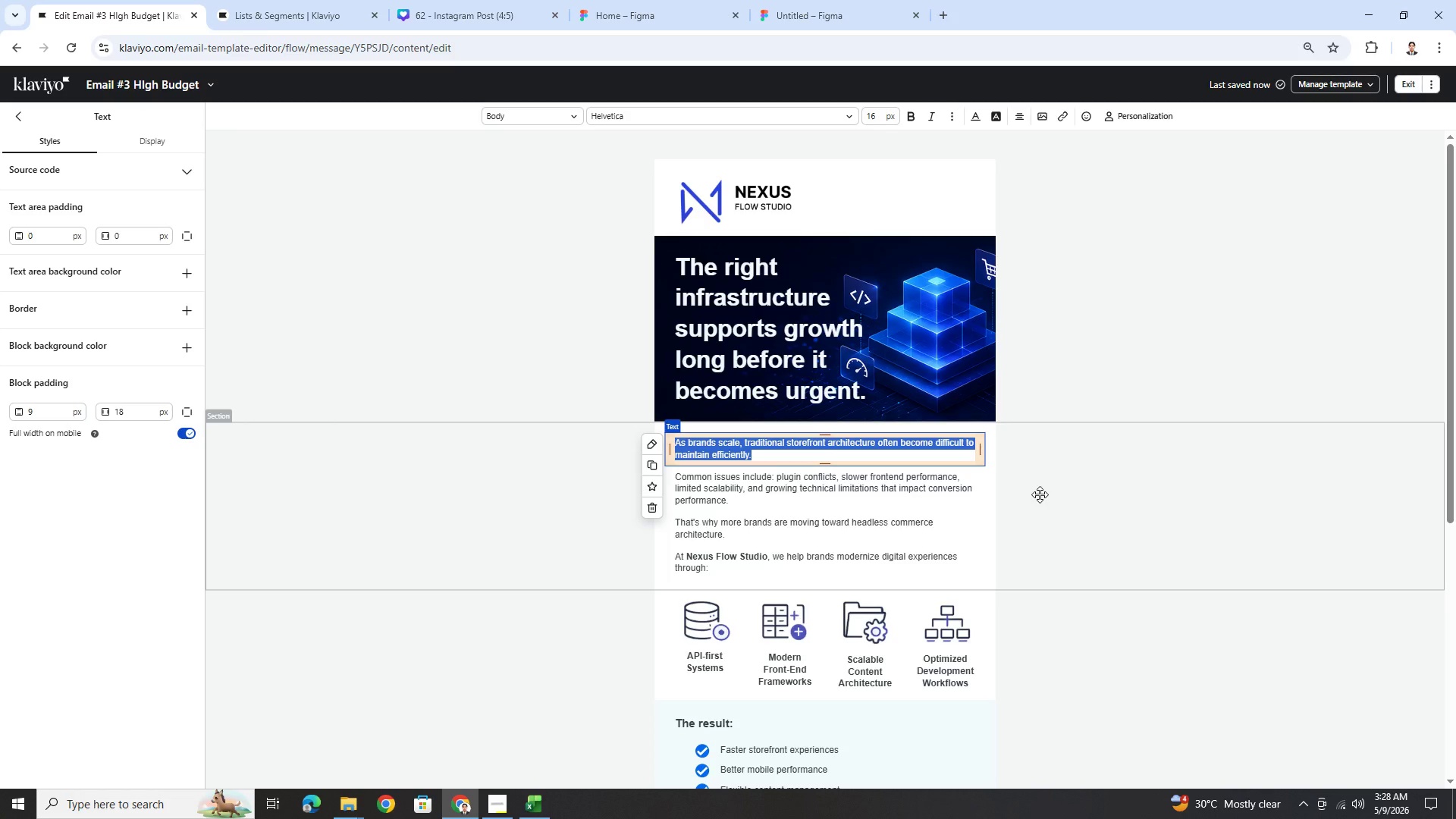 
left_click([507, 798])